 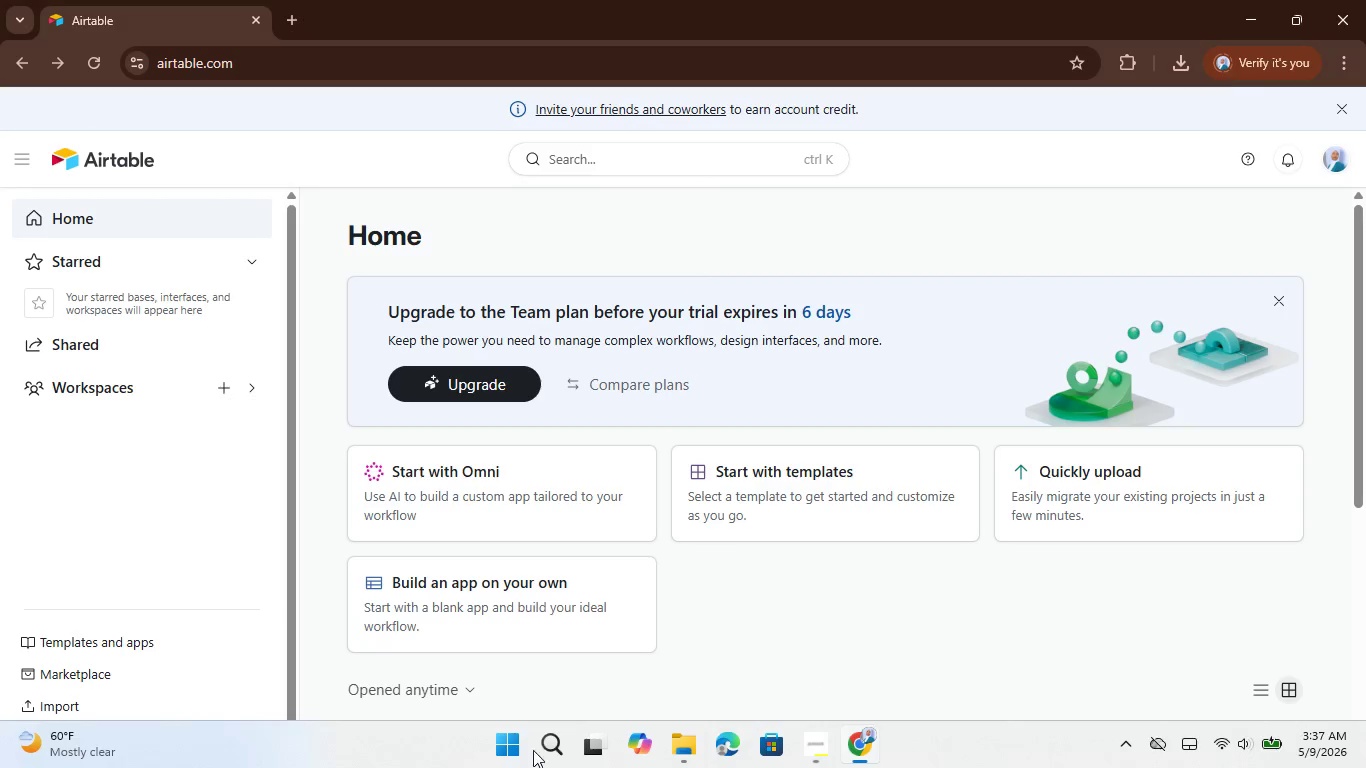 
left_click([205, 753])
 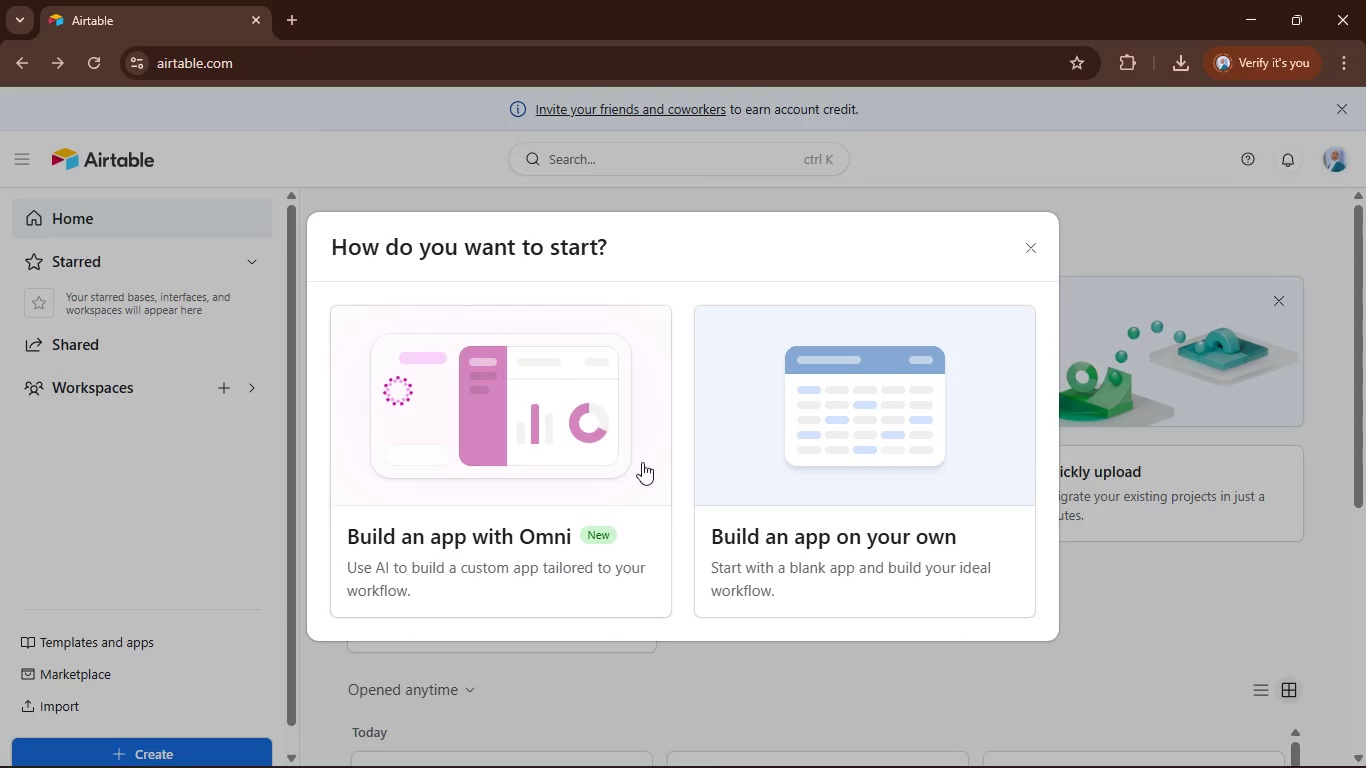 
left_click([797, 457])
 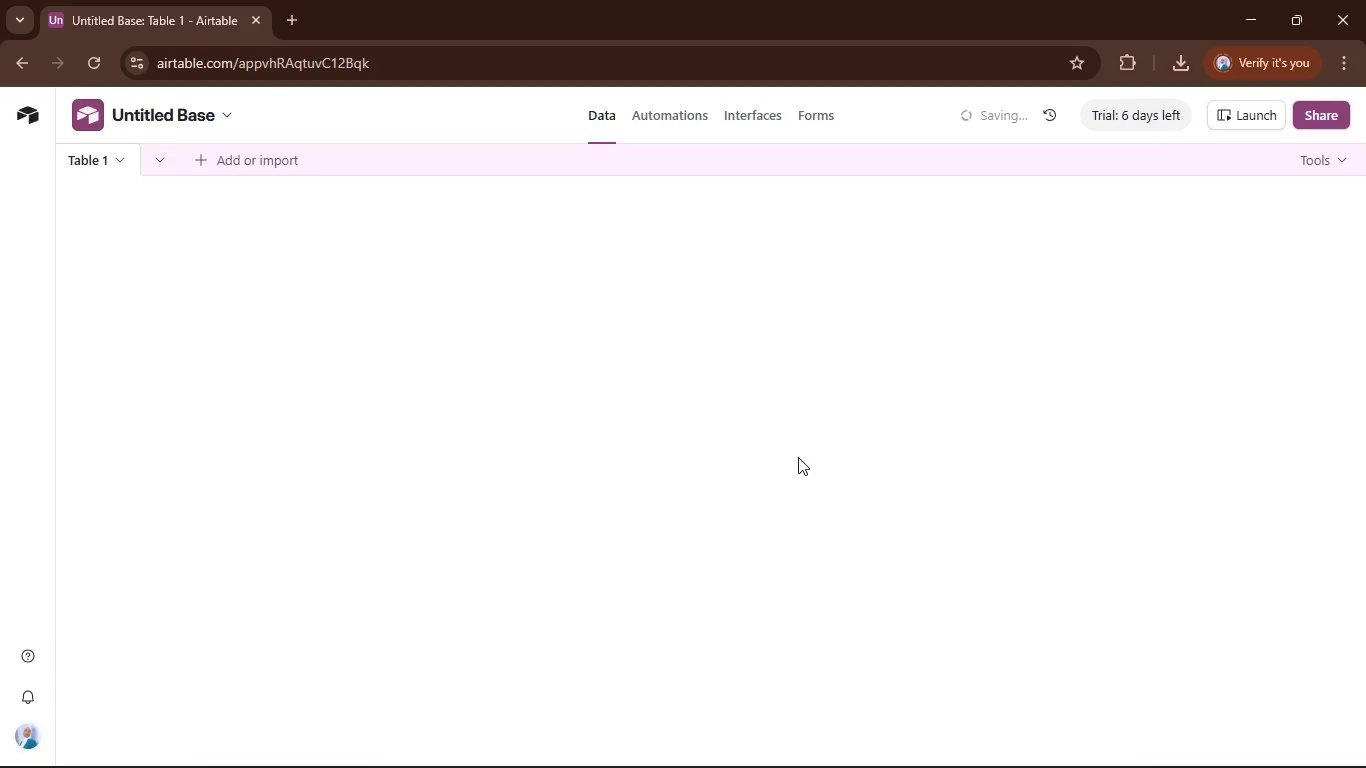 
mouse_move([693, 437])
 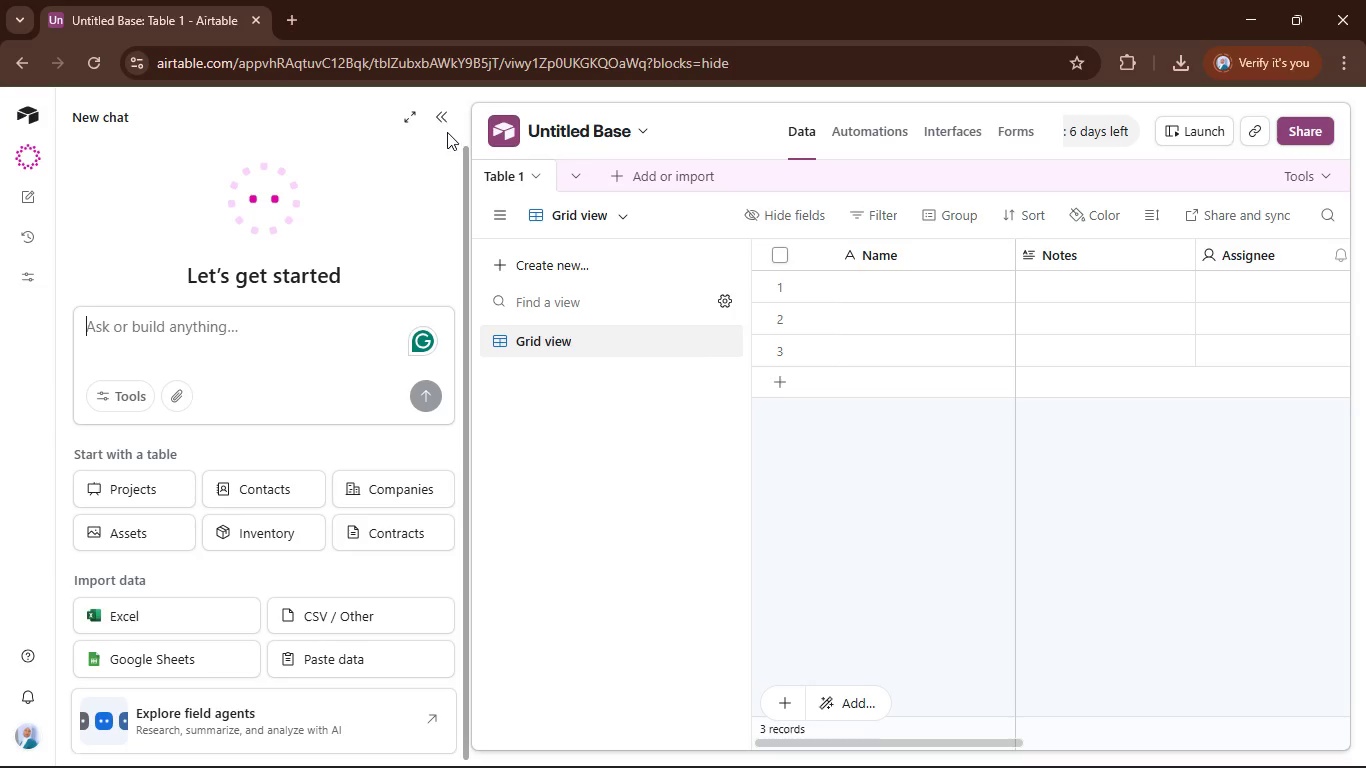 
left_click([446, 121])
 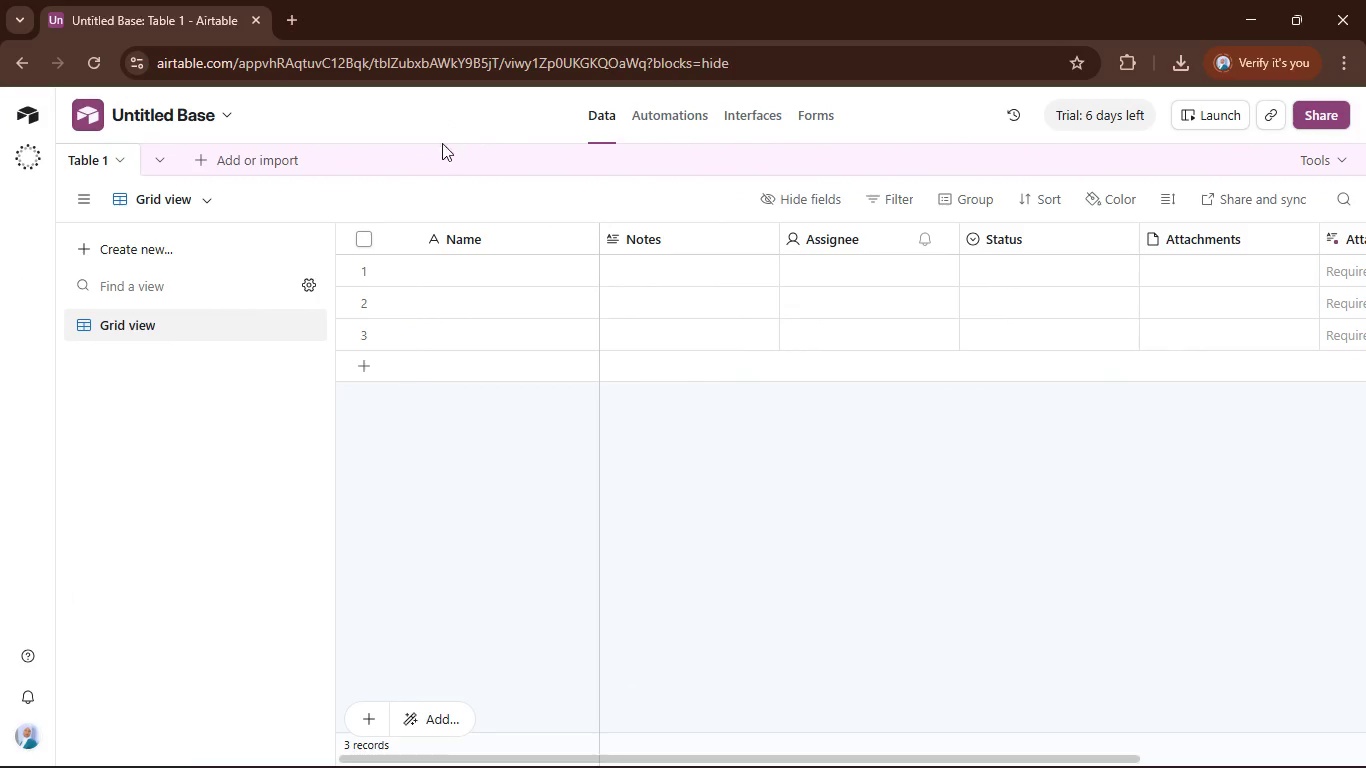 
left_click([254, 160])
 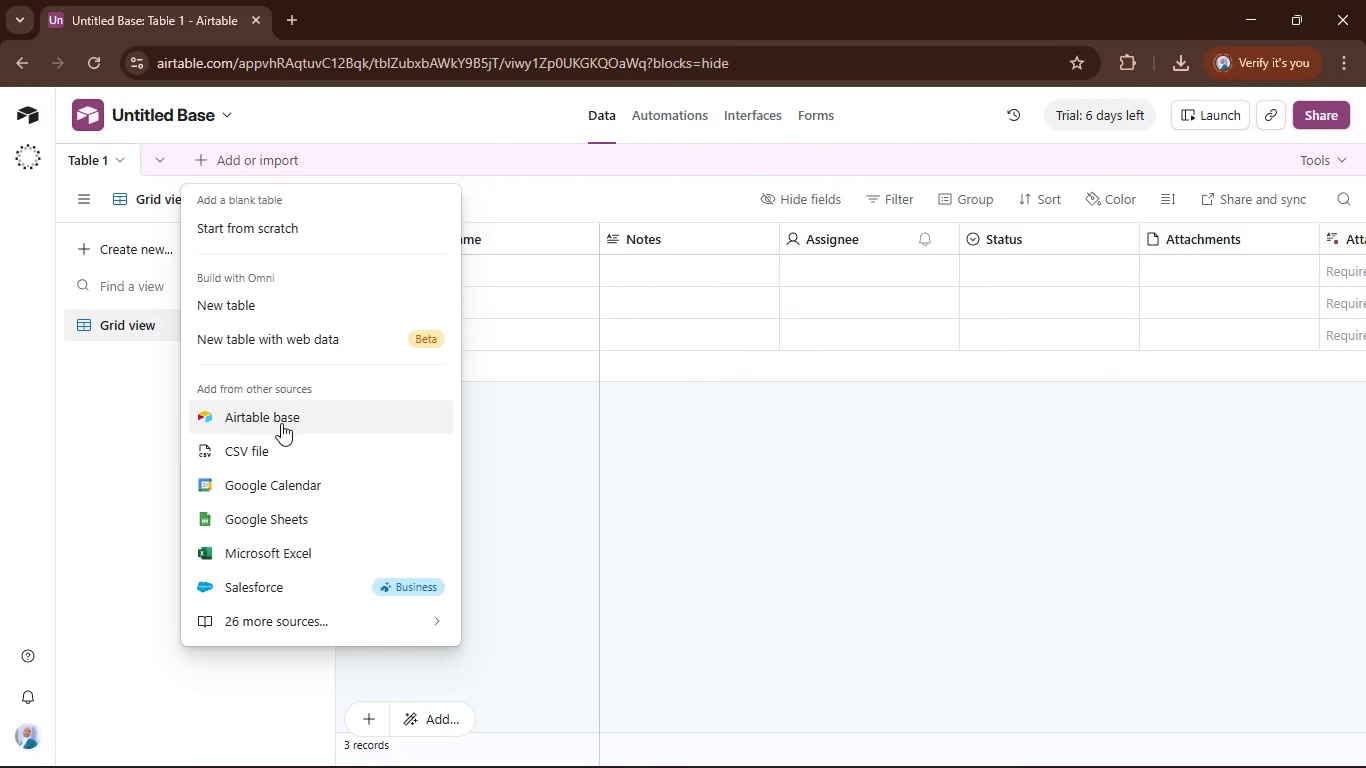 
left_click([272, 451])
 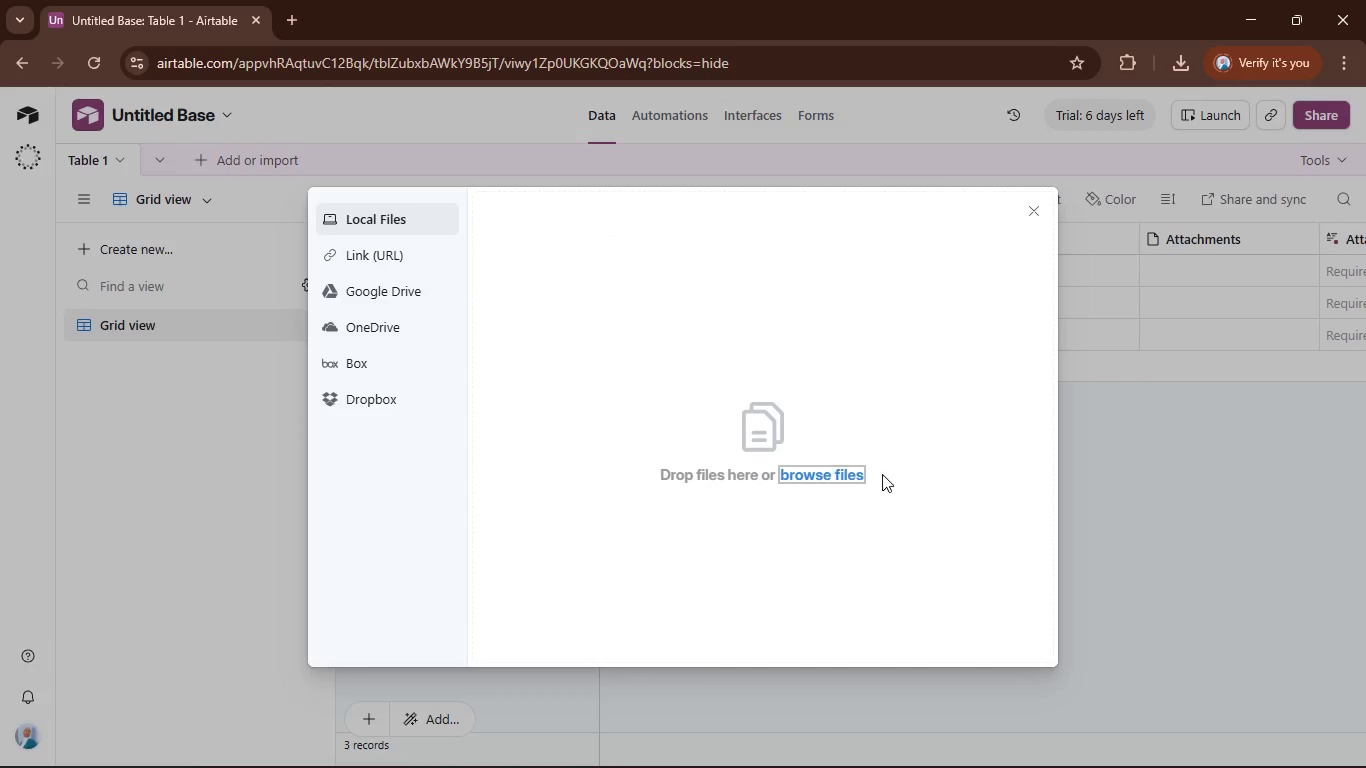 
left_click([806, 472])
 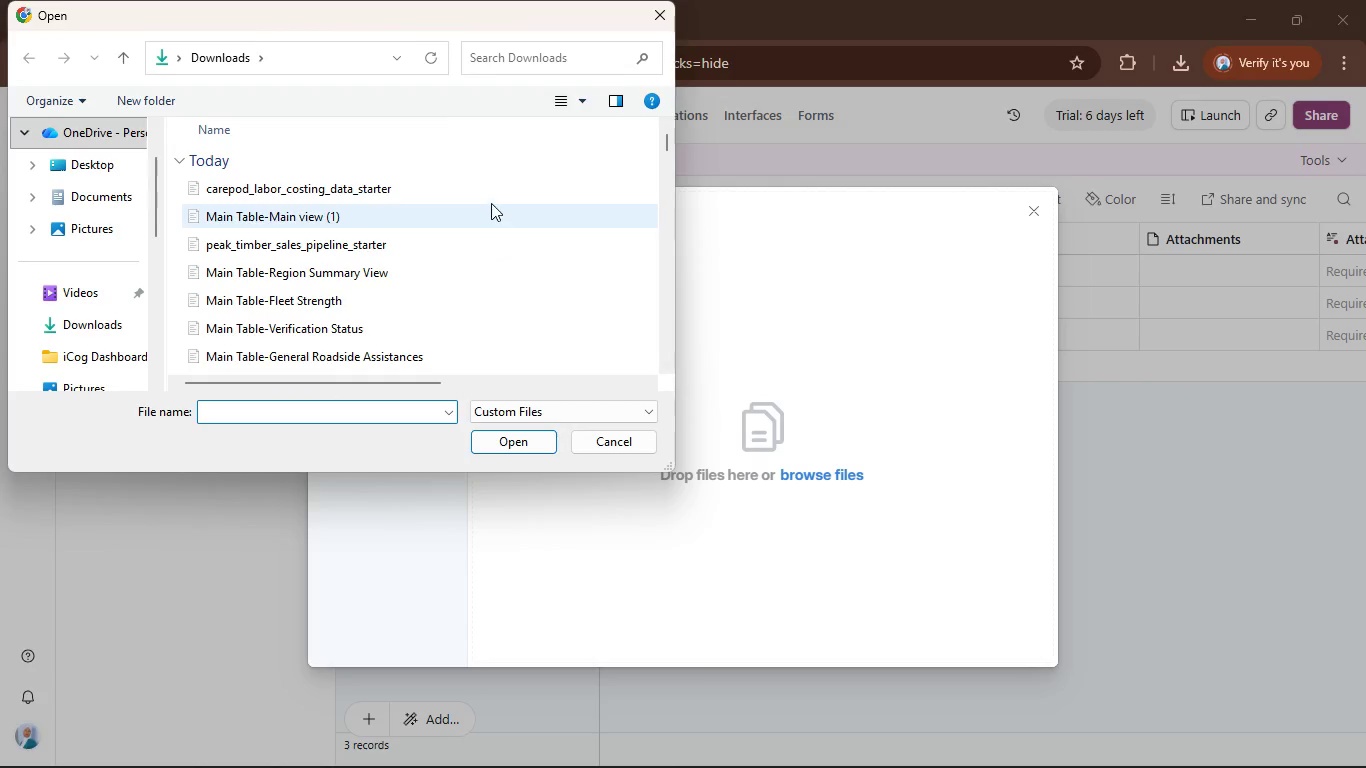 
left_click([487, 187])
 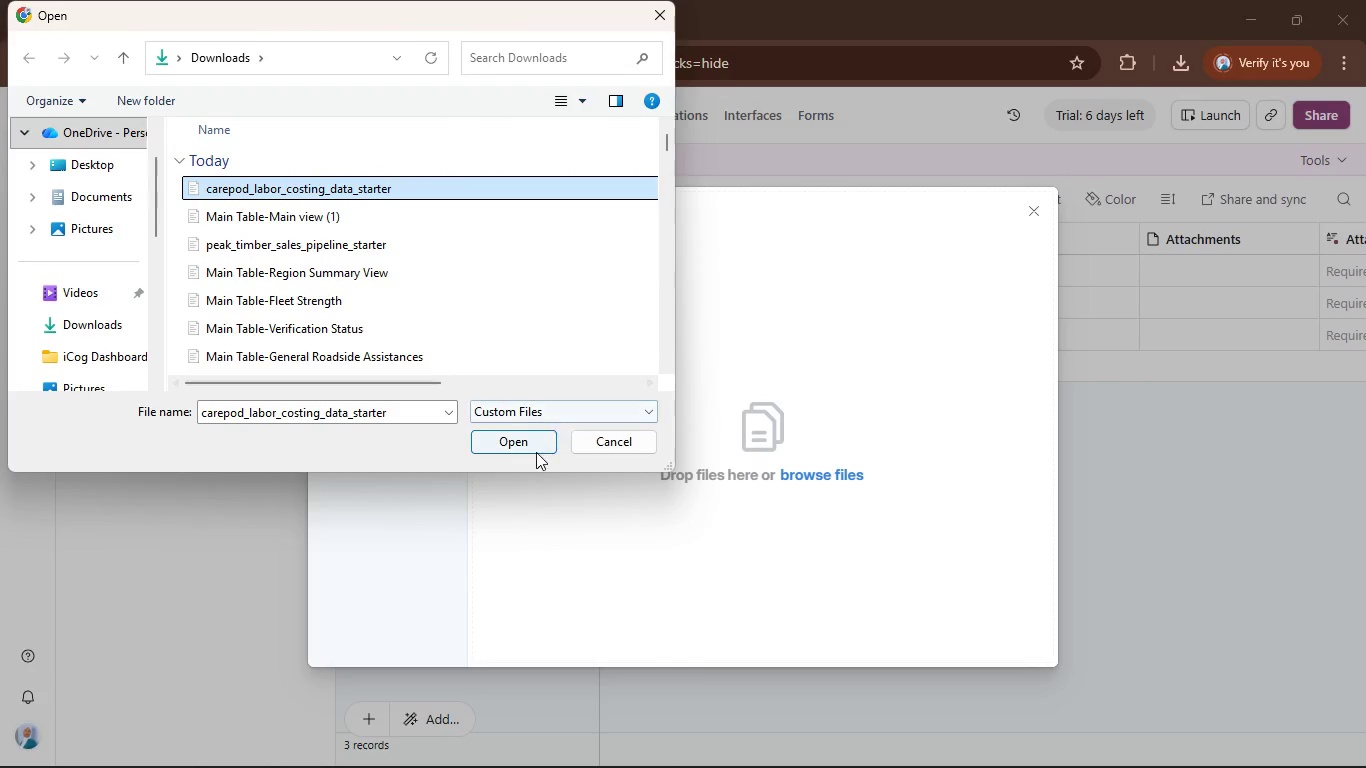 
left_click([533, 438])
 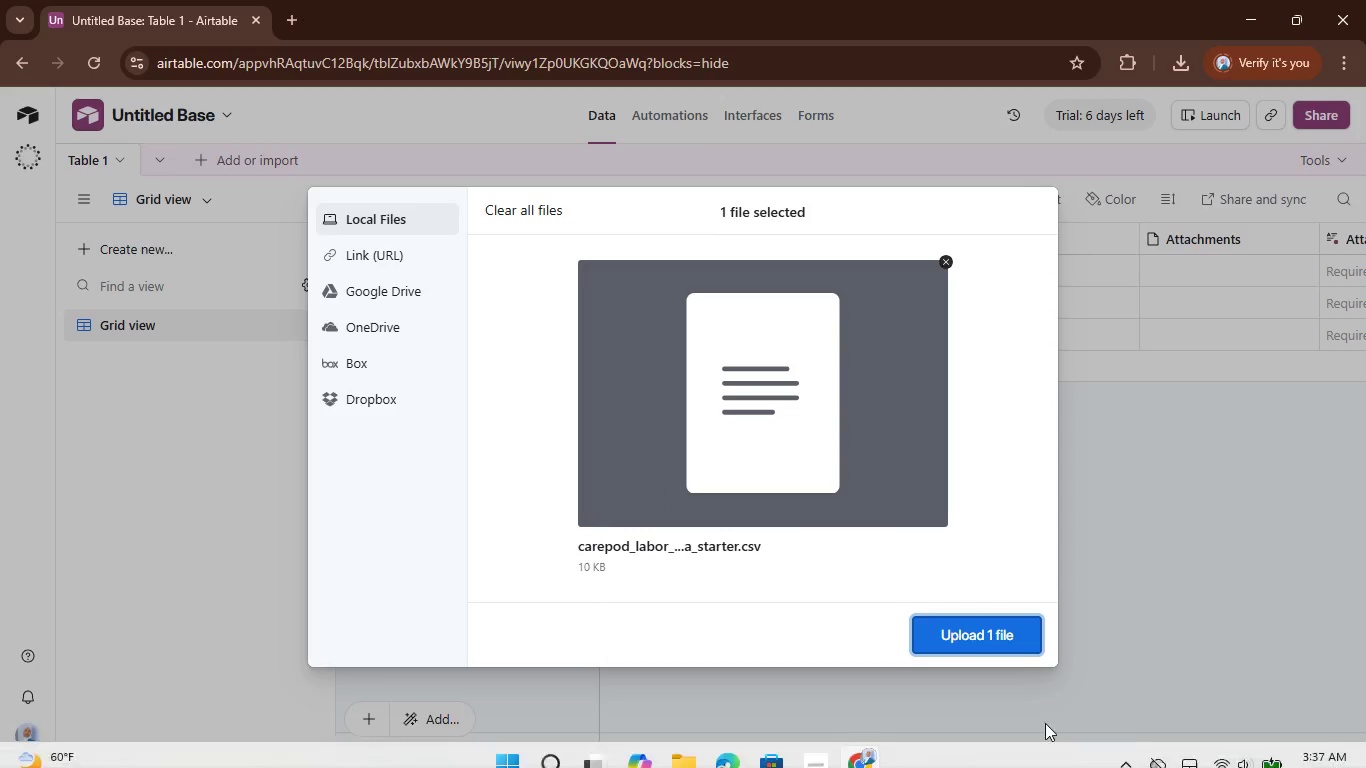 
mouse_move([1027, 632])
 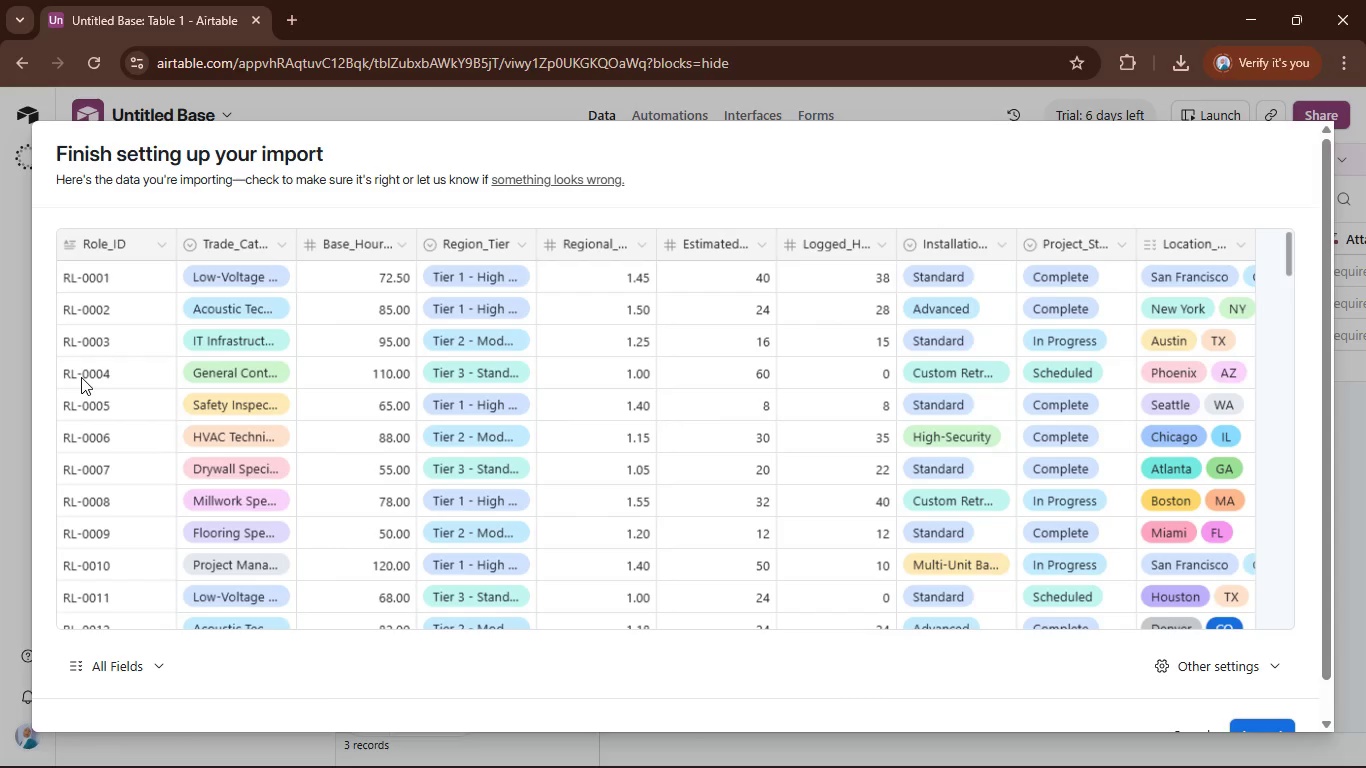 
wait(29.63)
 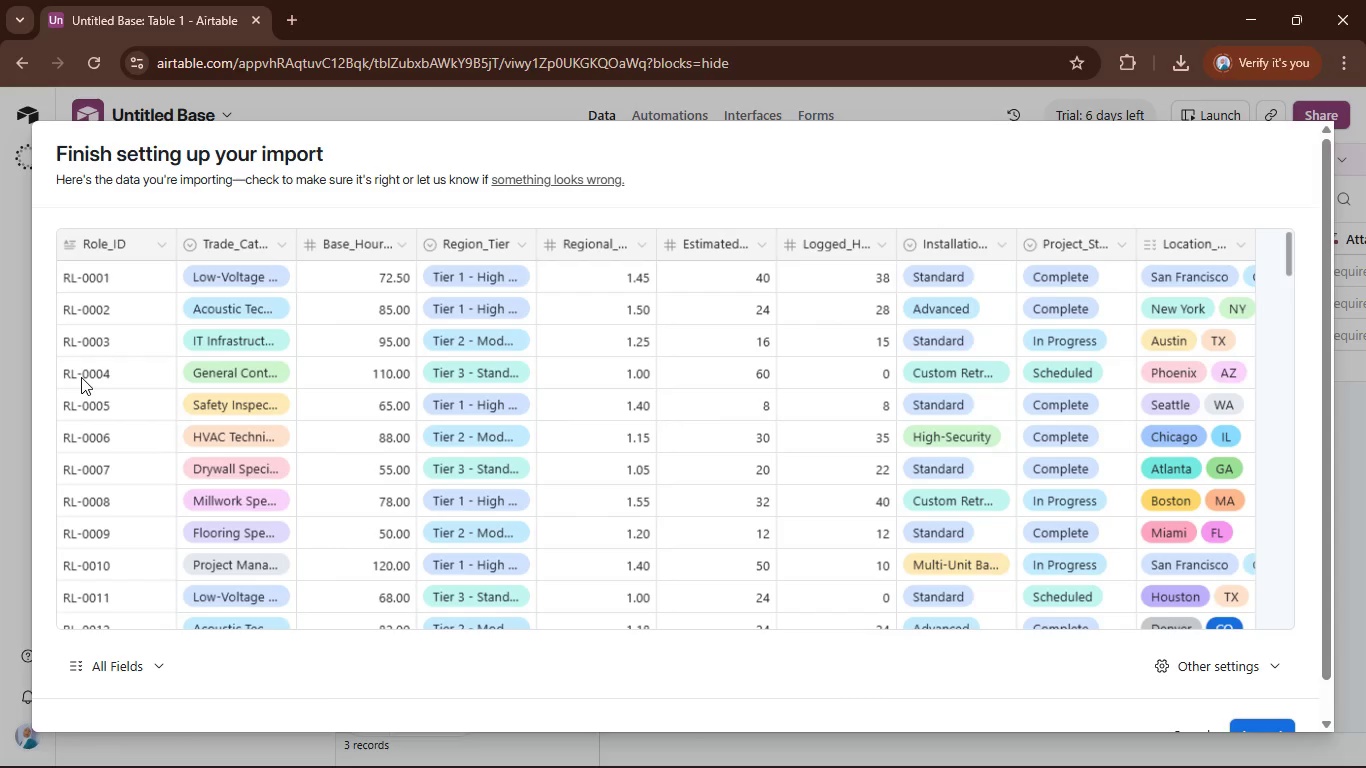 
scroll: coordinate [1286, 659], scroll_direction: down, amount: 3.0
 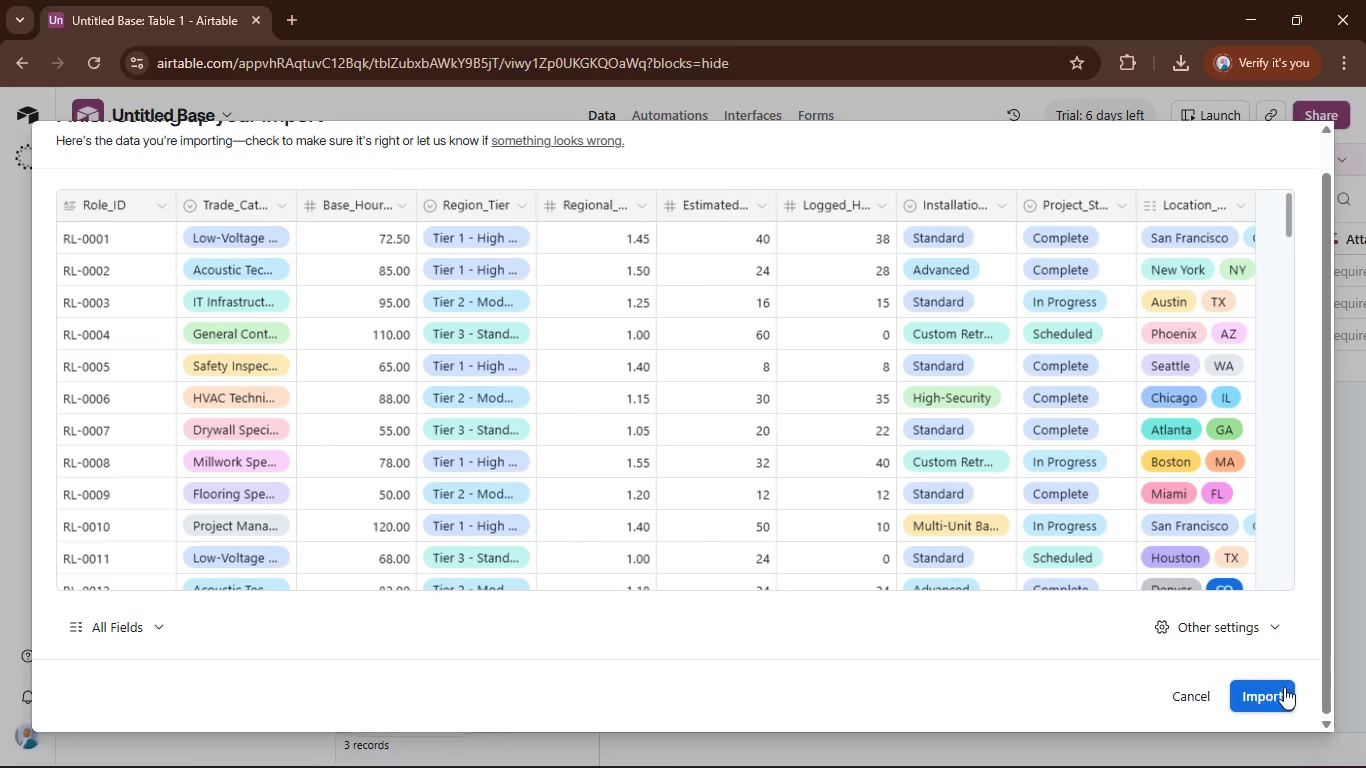 
left_click([1274, 692])
 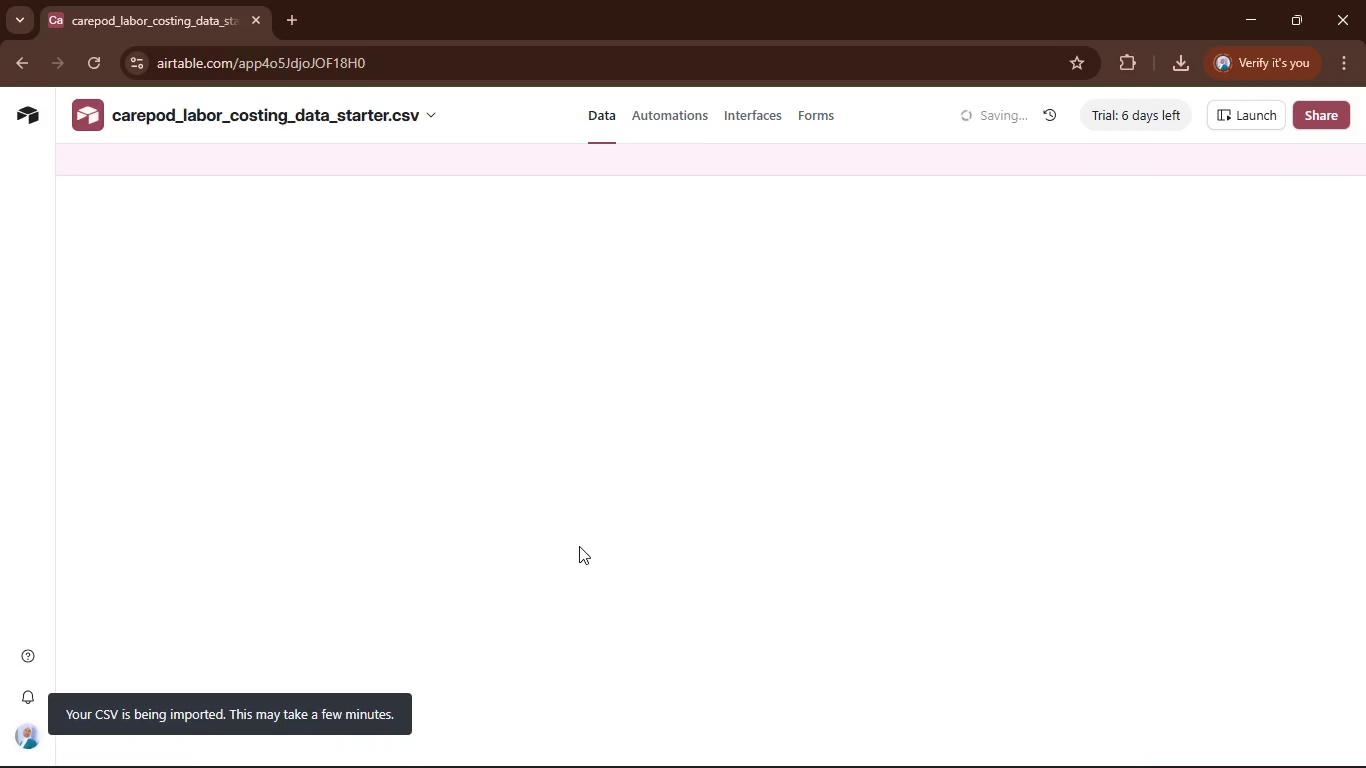 
wait(8.75)
 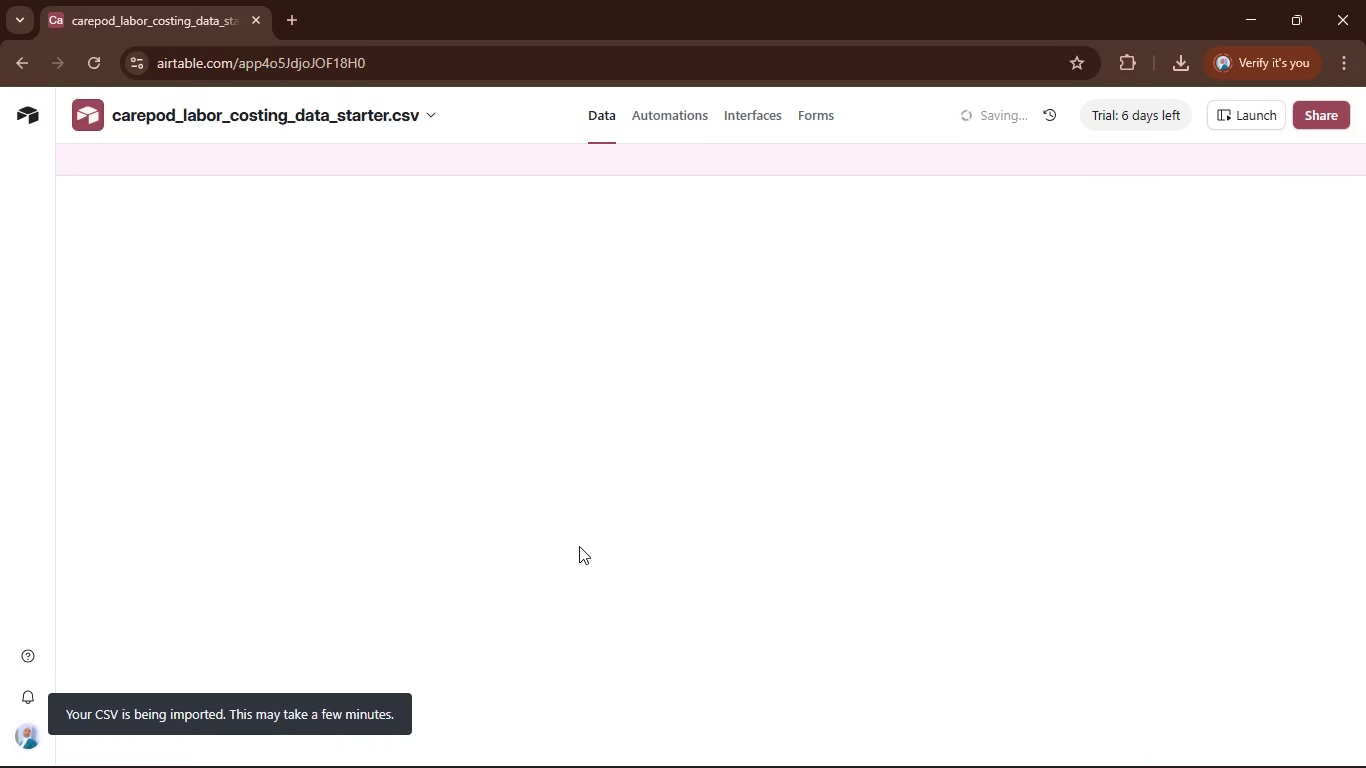 
left_click([383, 113])
 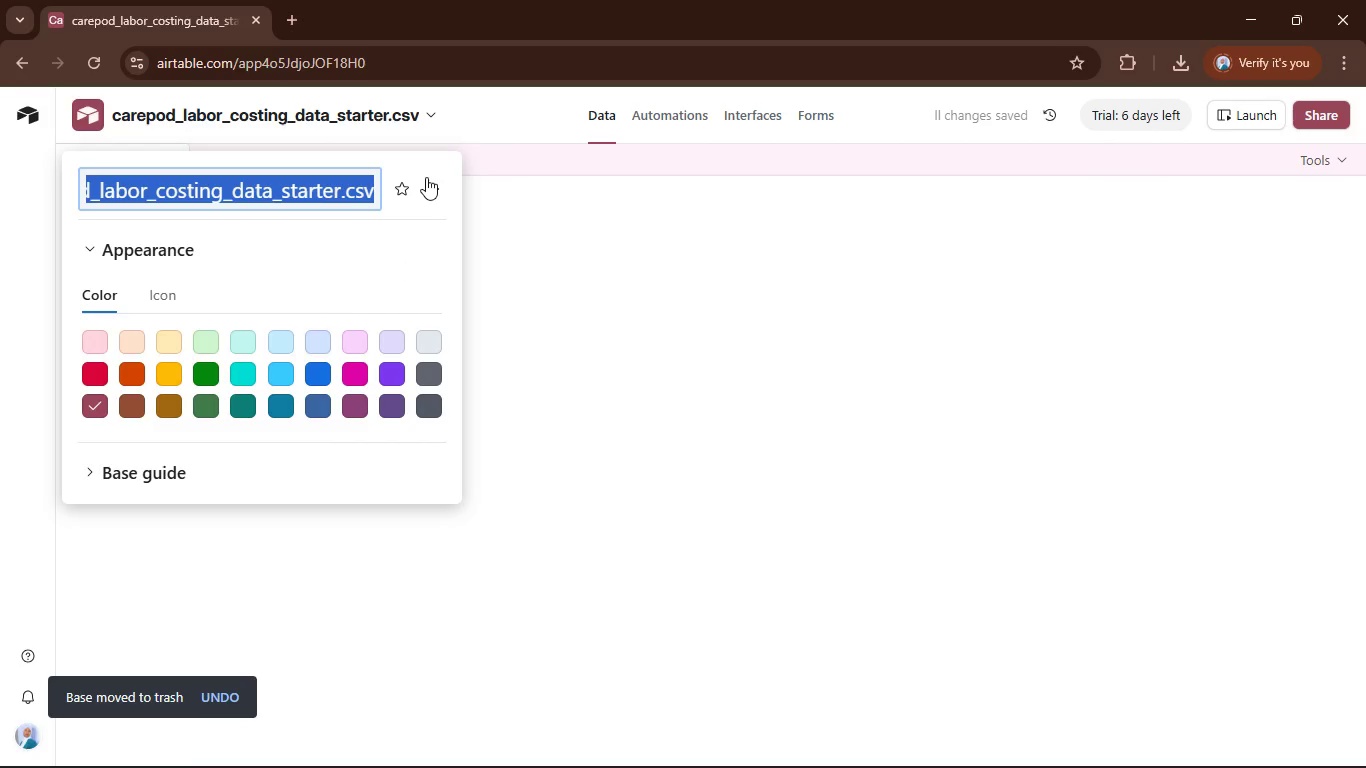 
key(ArrowRight)
 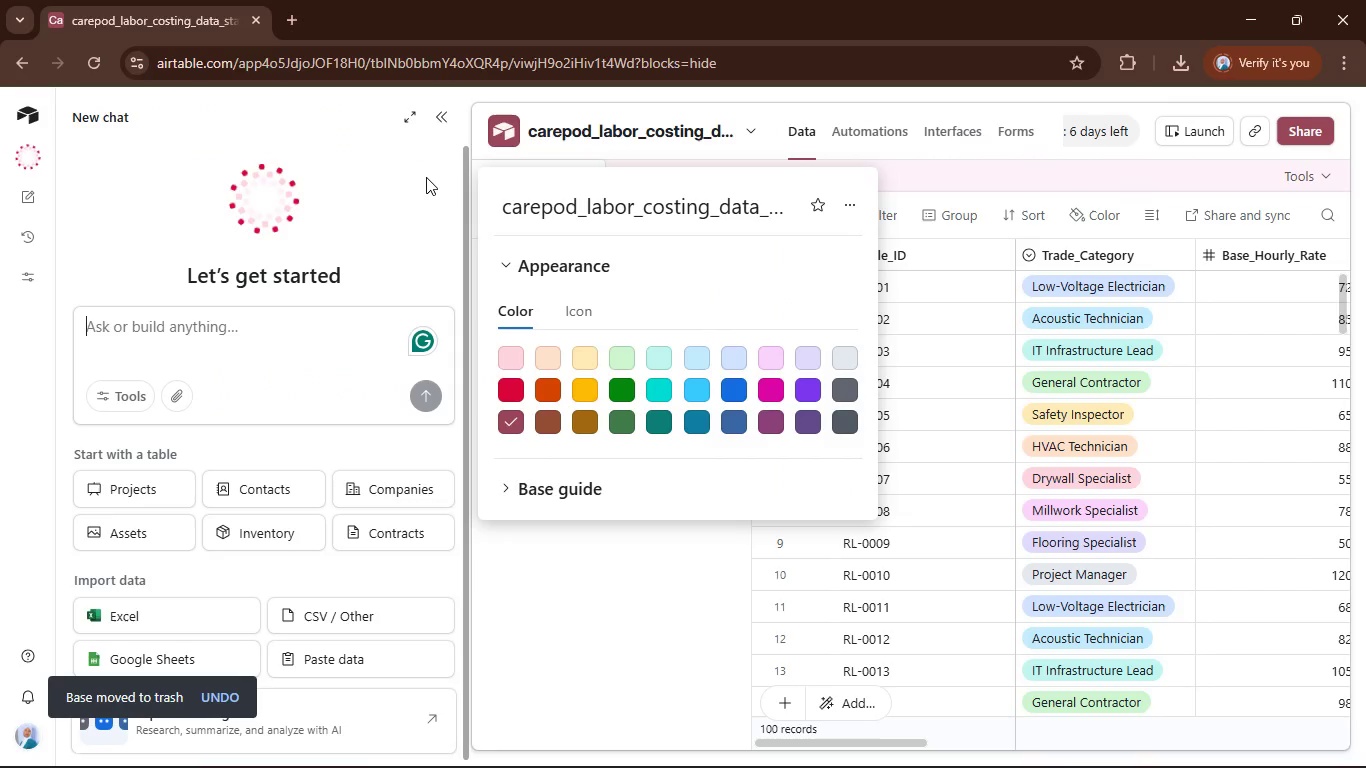 
key(Shift+ArrowLeft)
 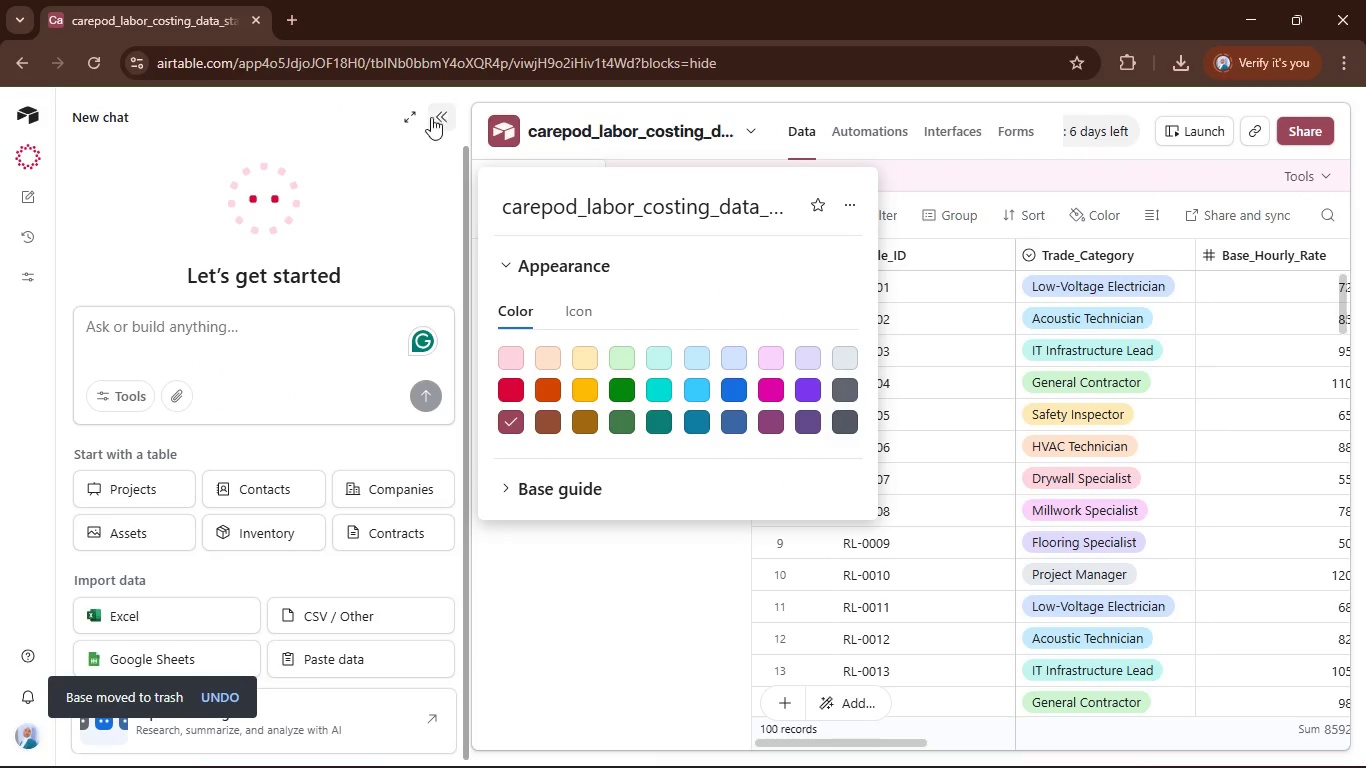 
left_click([432, 107])
 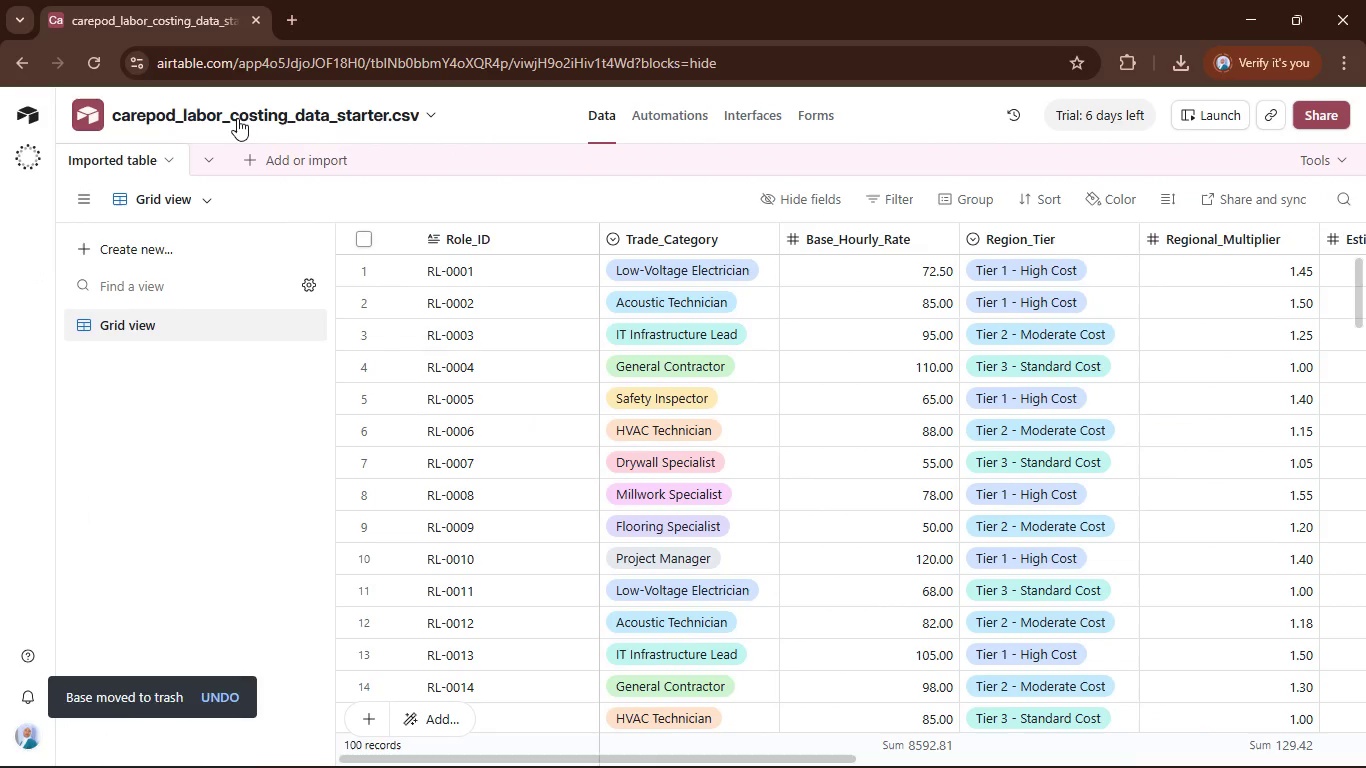 
left_click([237, 118])
 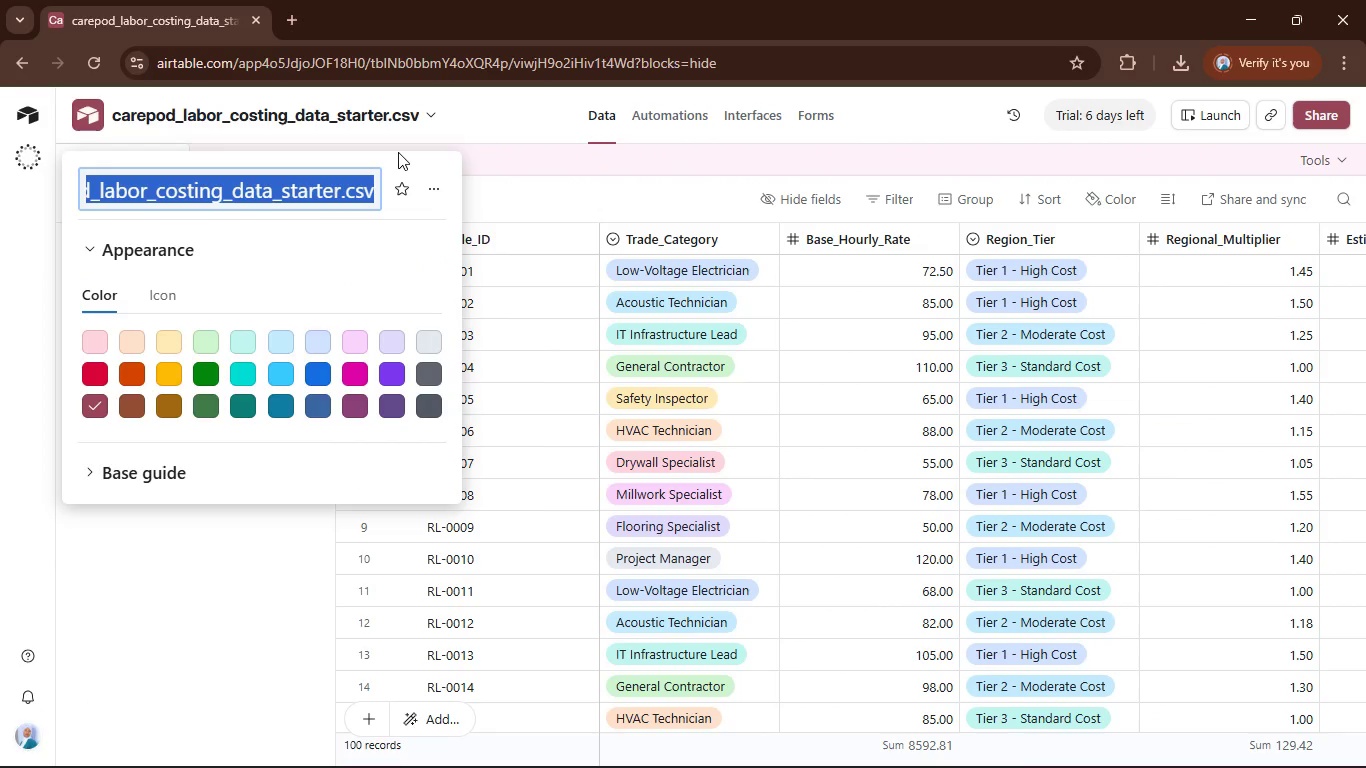 
key(ArrowRight)
 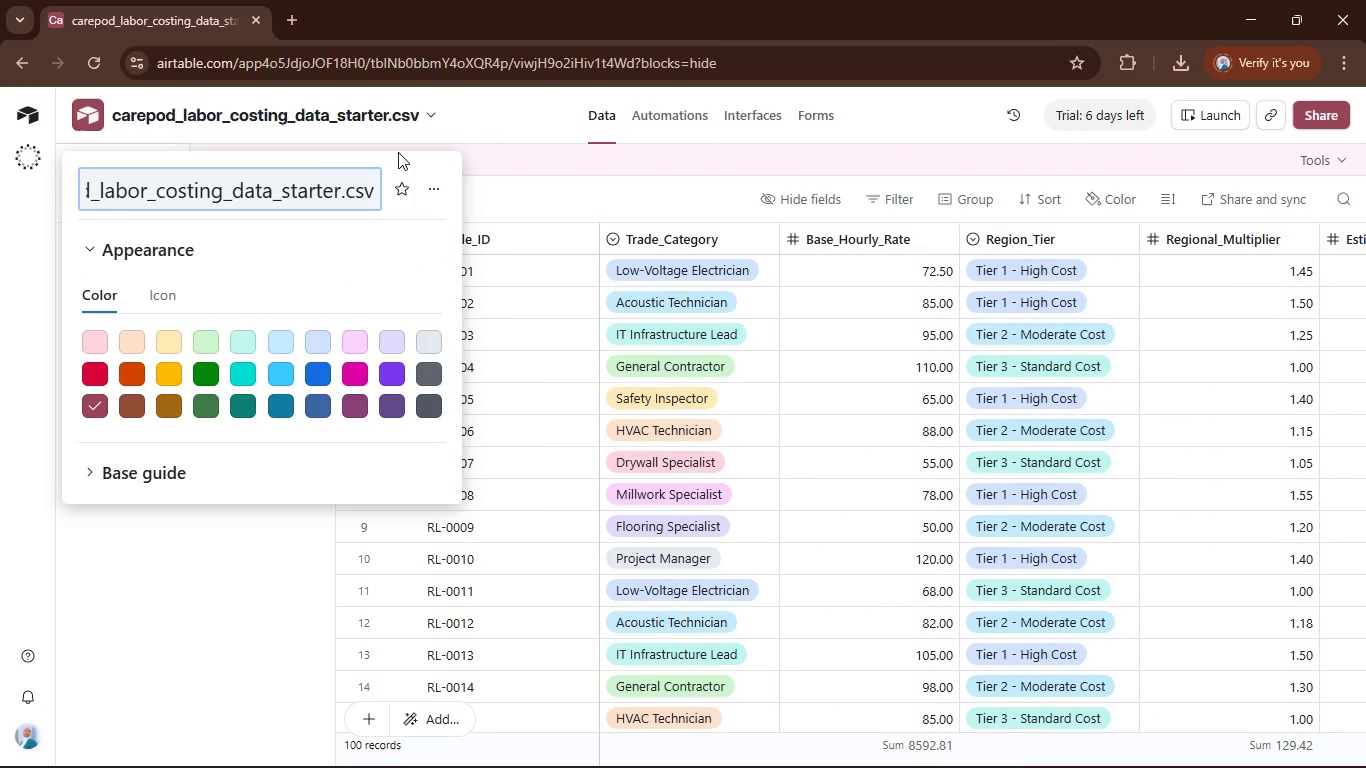 
hold_key(key=ArrowLeft, duration=0.67)
 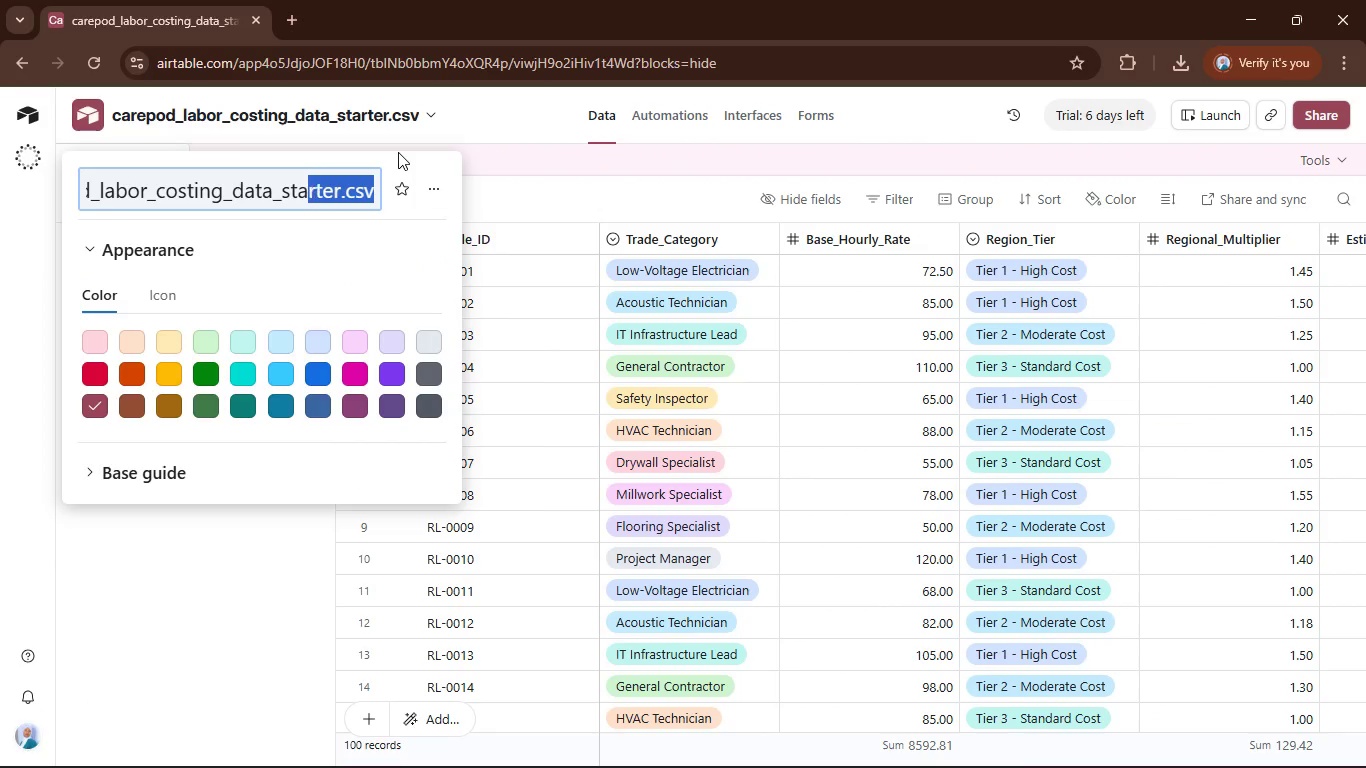 
key(Shift+ArrowLeft)
 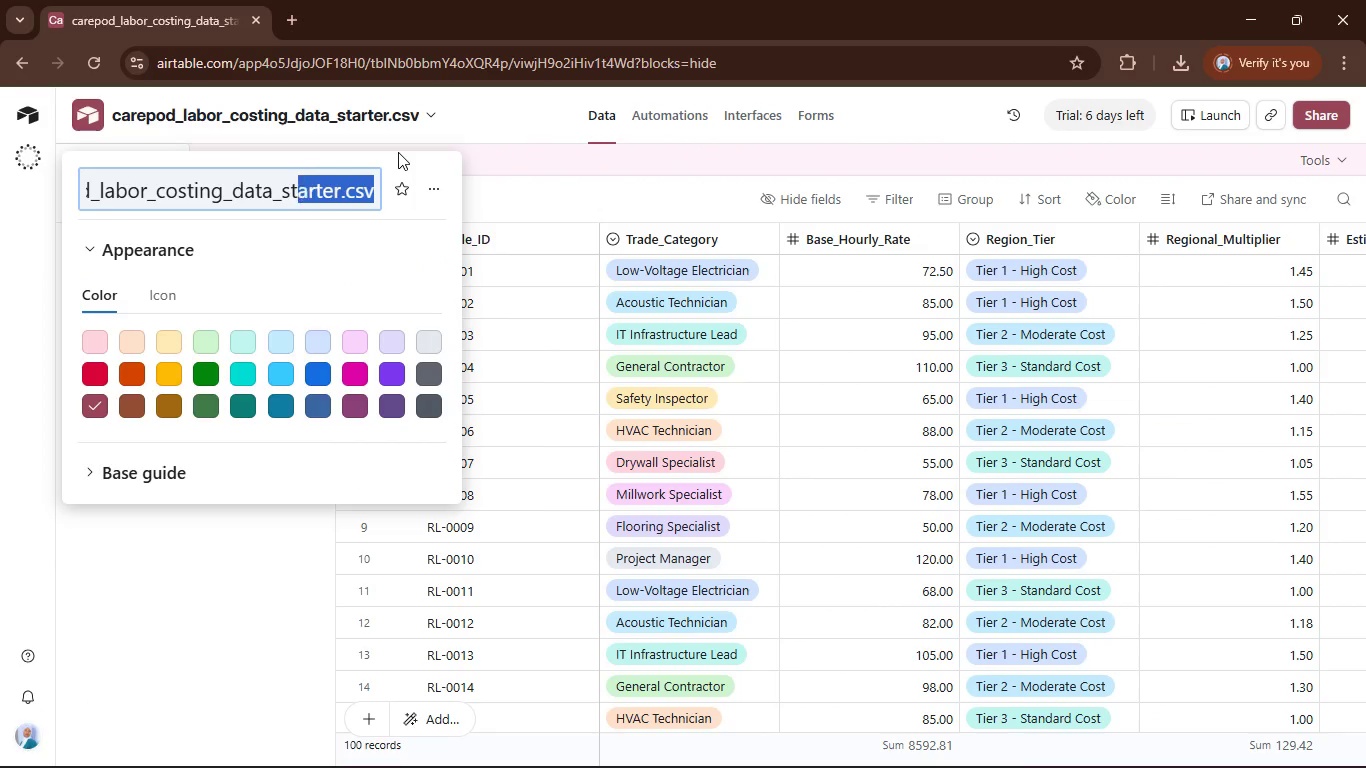 
key(Shift+ArrowLeft)
 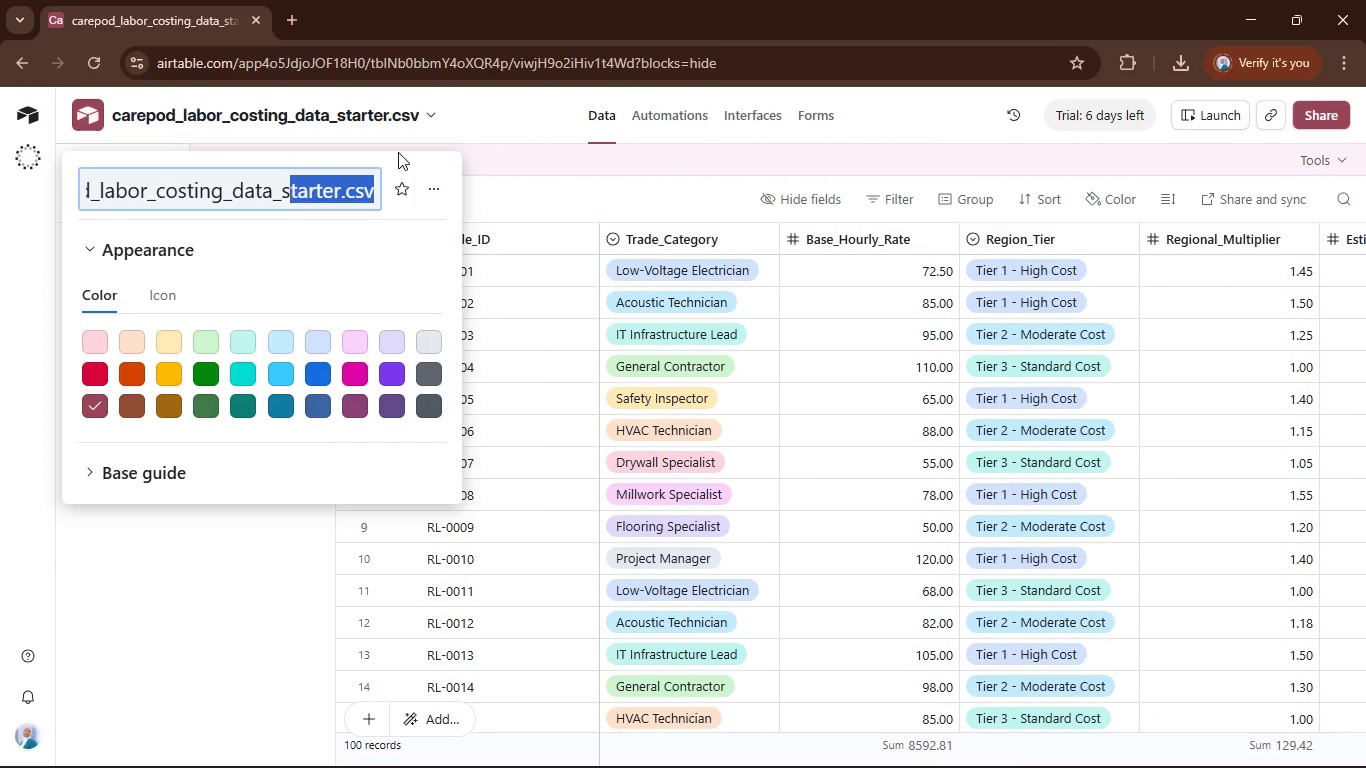 
key(Shift+ArrowLeft)
 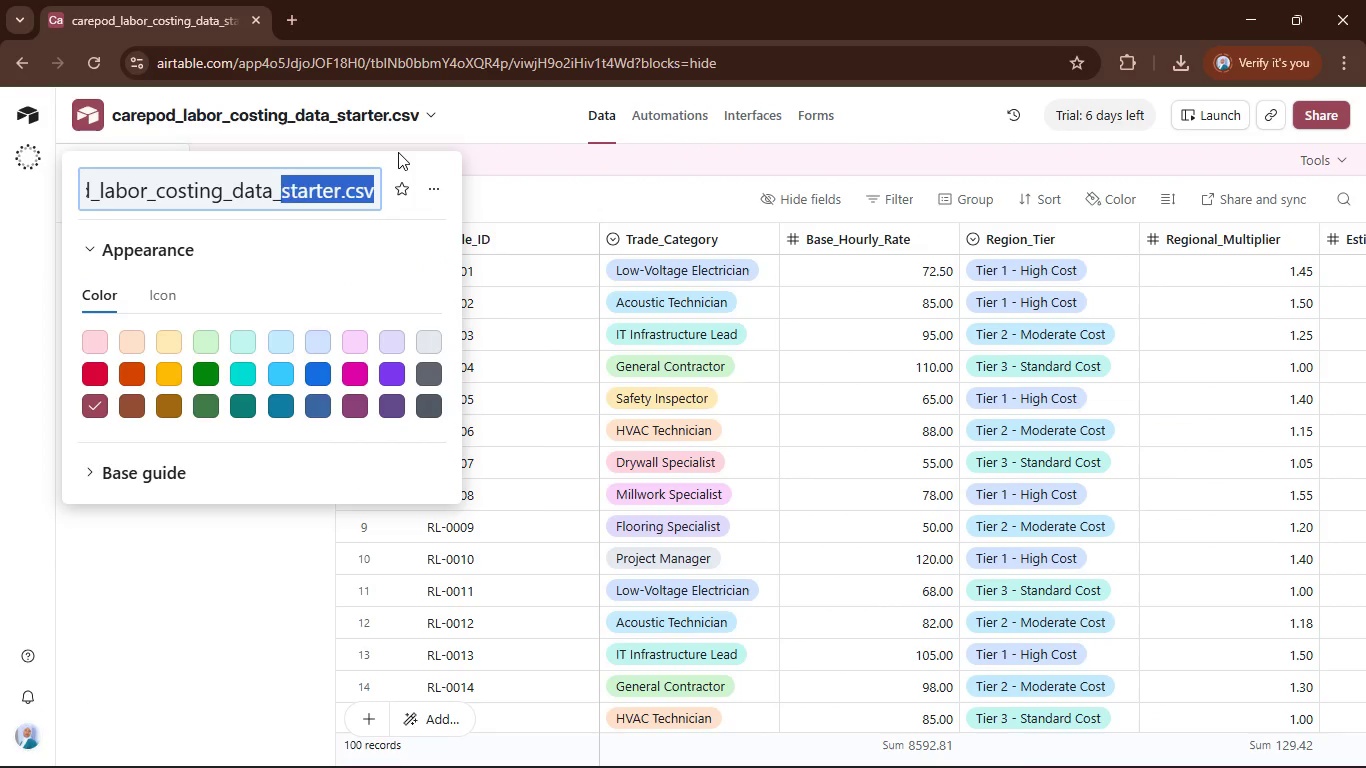 
key(Shift+ArrowLeft)
 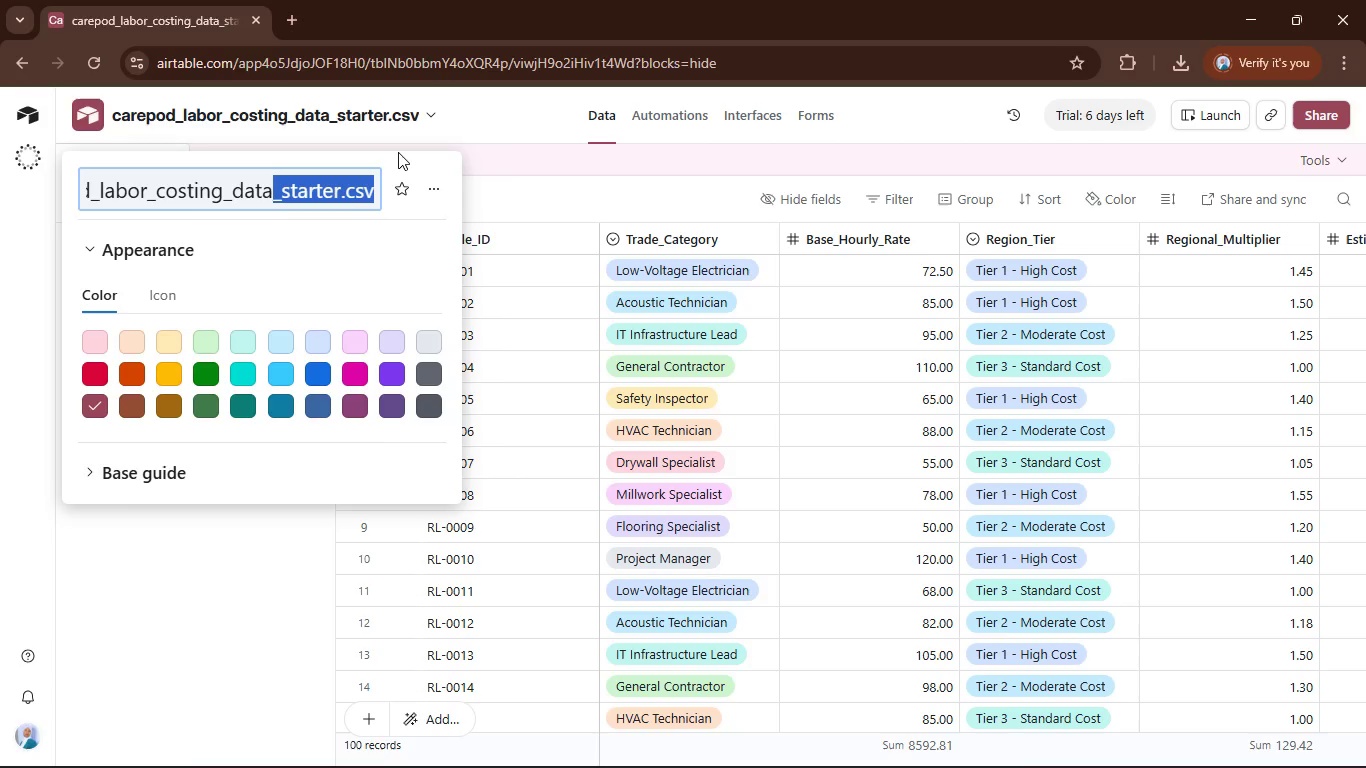 
key(Shift+ArrowLeft)
 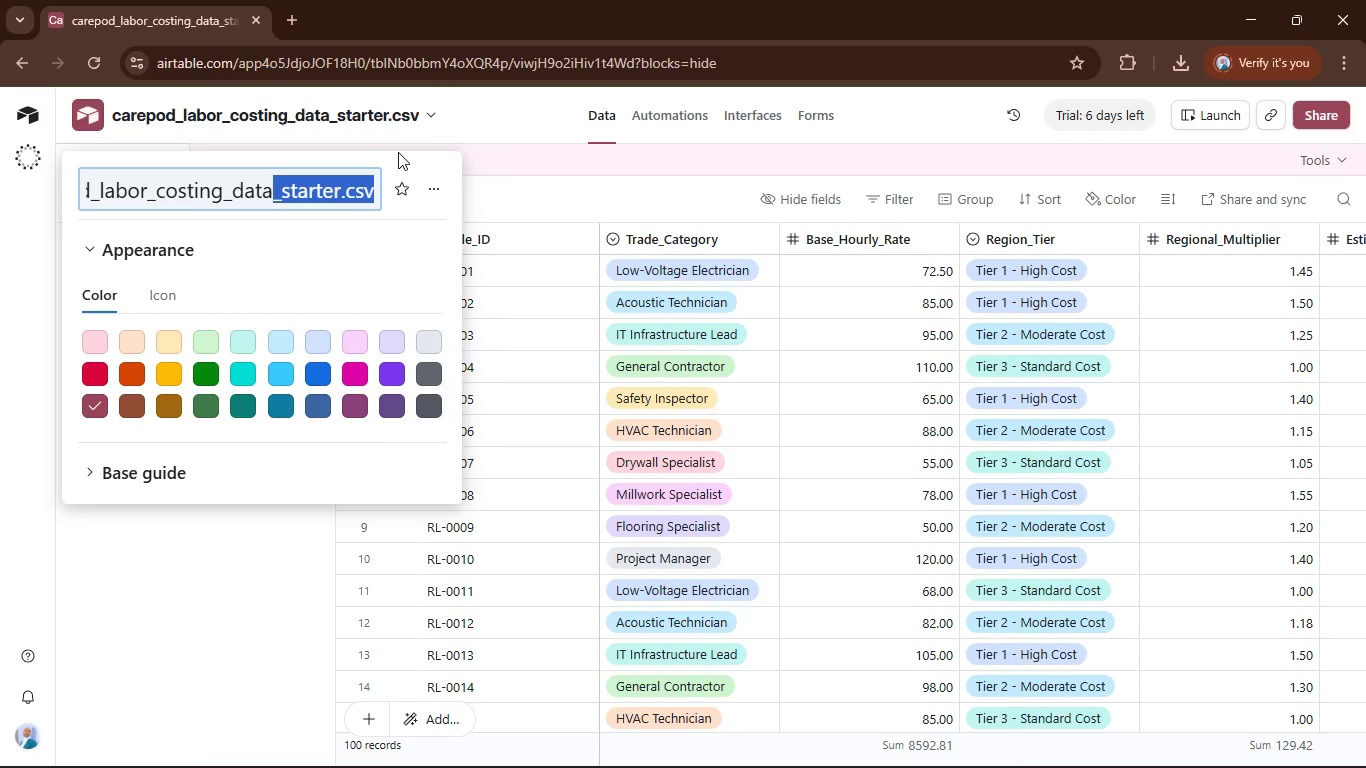 
key(Backspace)
 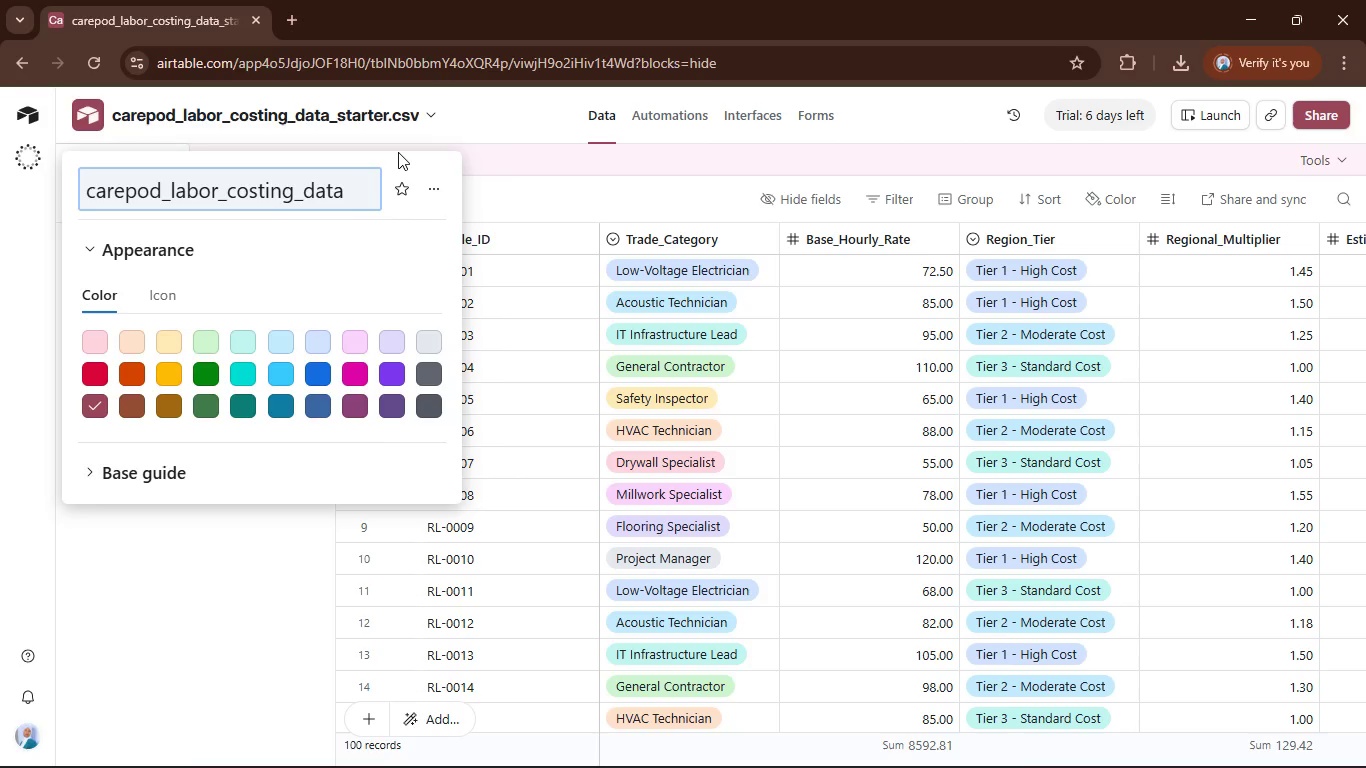 
hold_key(key=ArrowLeft, duration=1.48)
 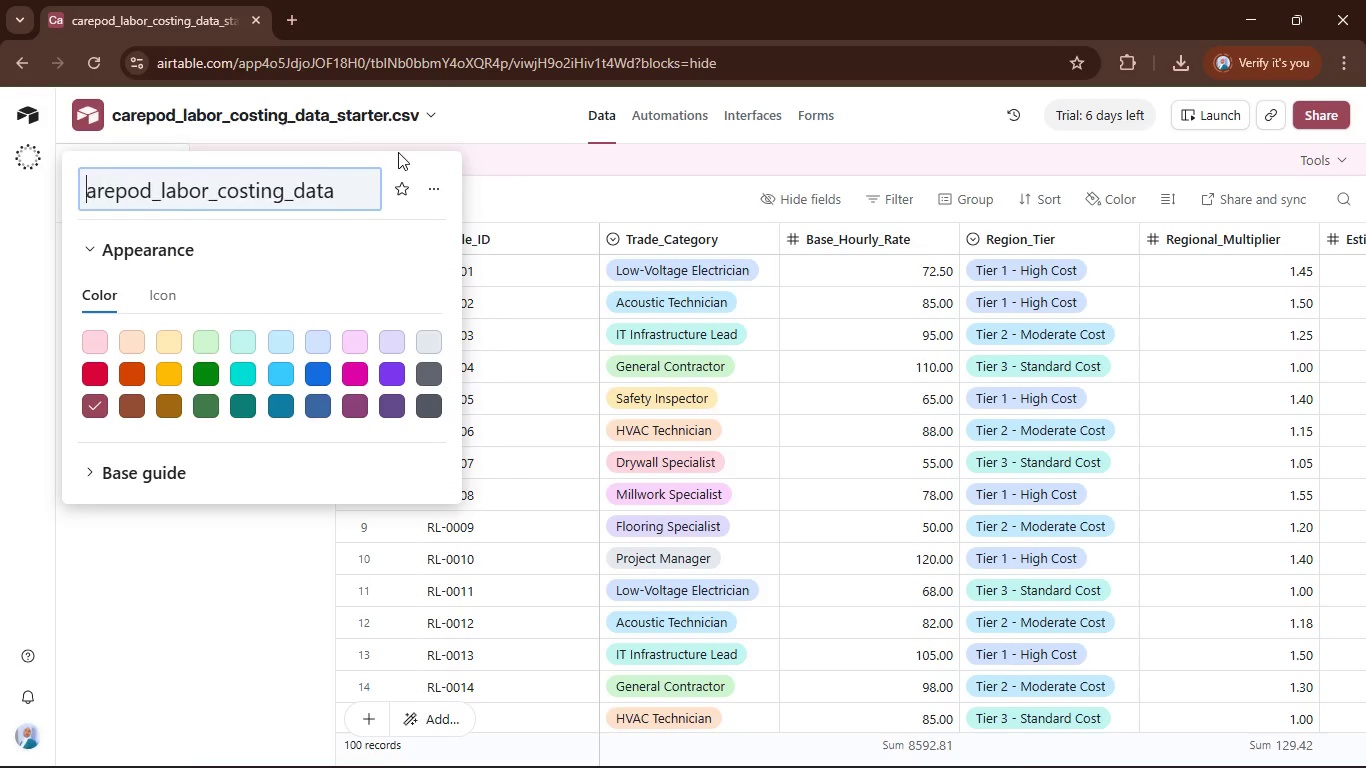 
hold_key(key=ArrowLeft, duration=2.91)
 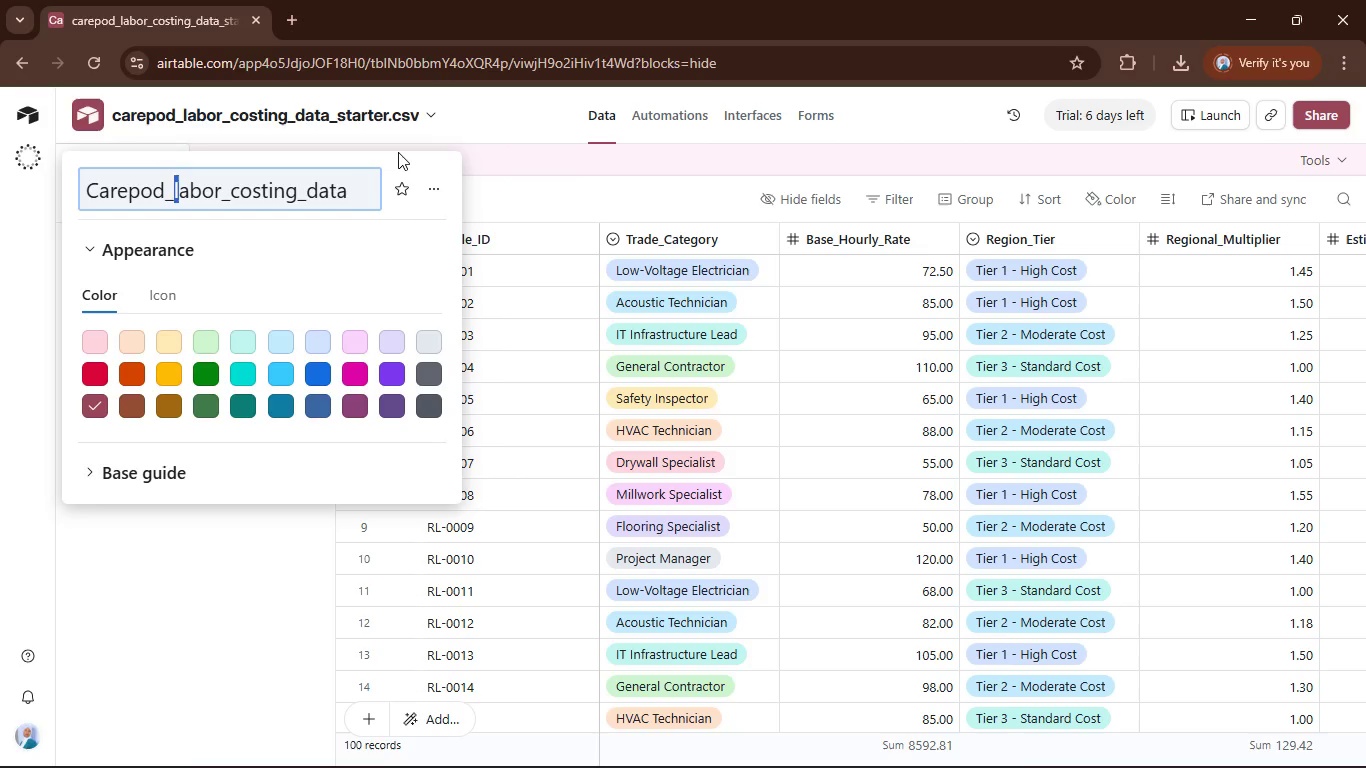 
key(ArrowRight)
 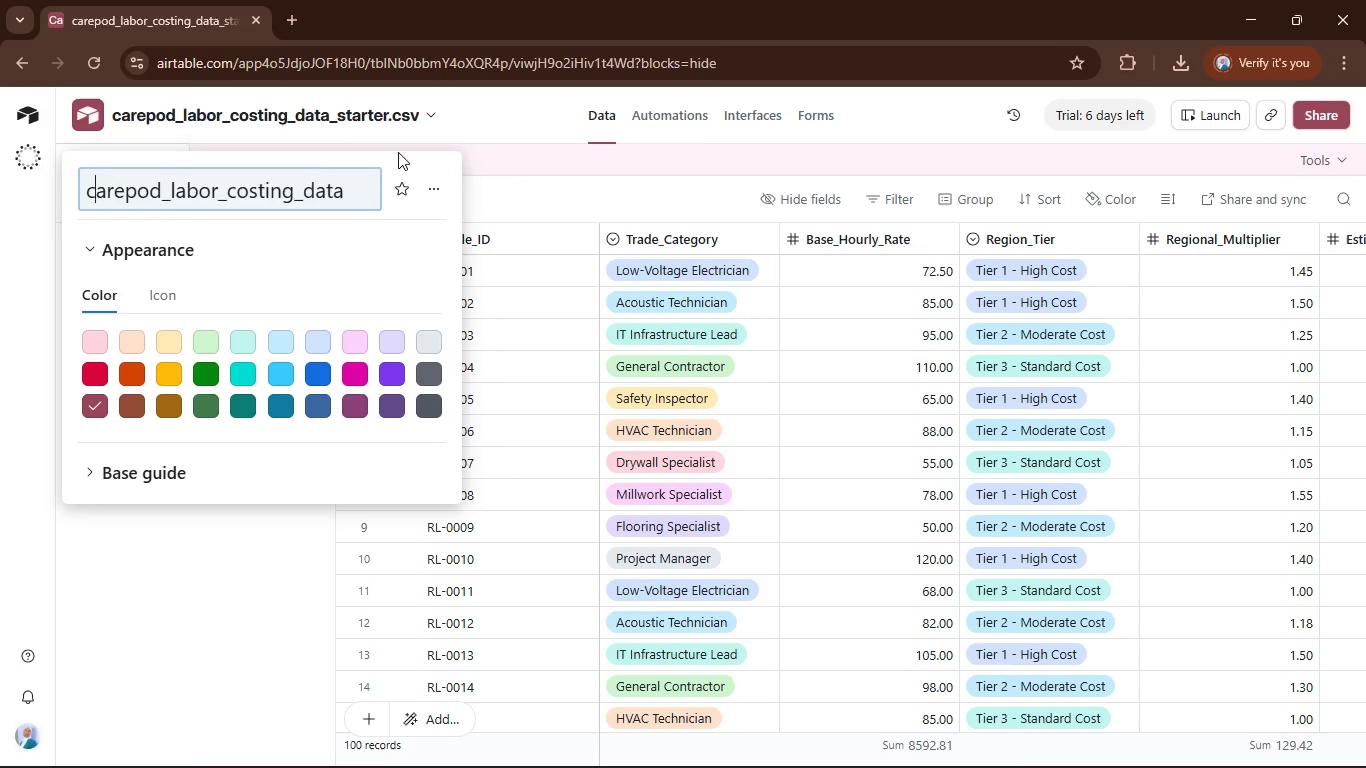 
key(Backspace)
 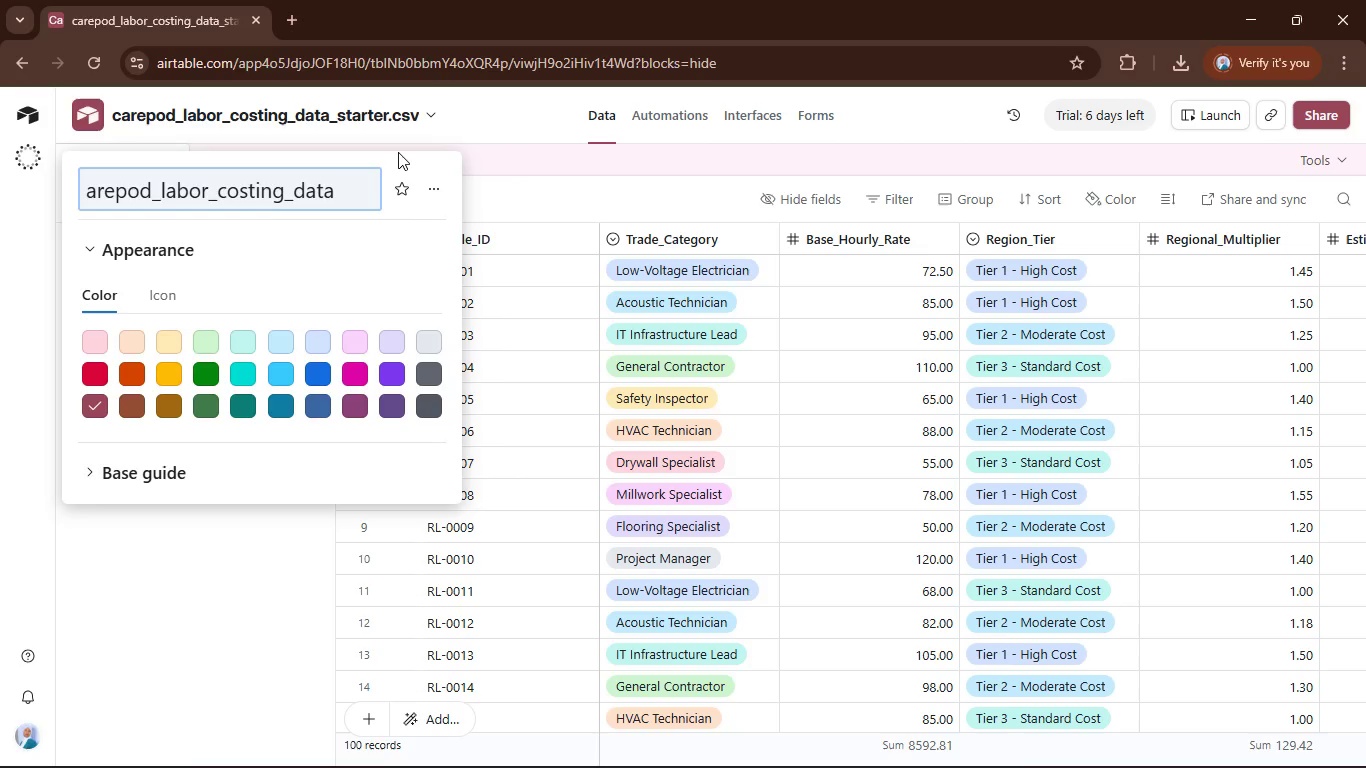 
key(Shift+C)
 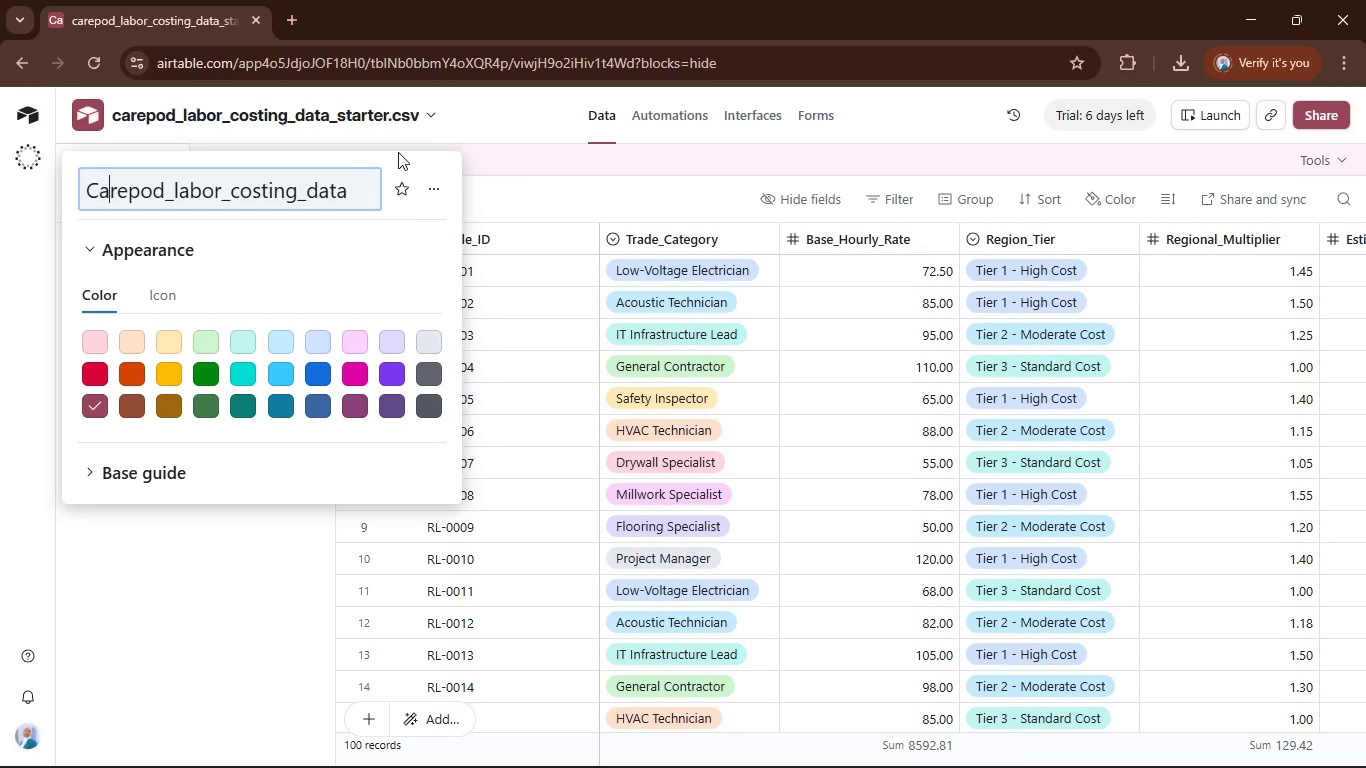 
hold_key(key=ArrowRight, duration=0.73)
 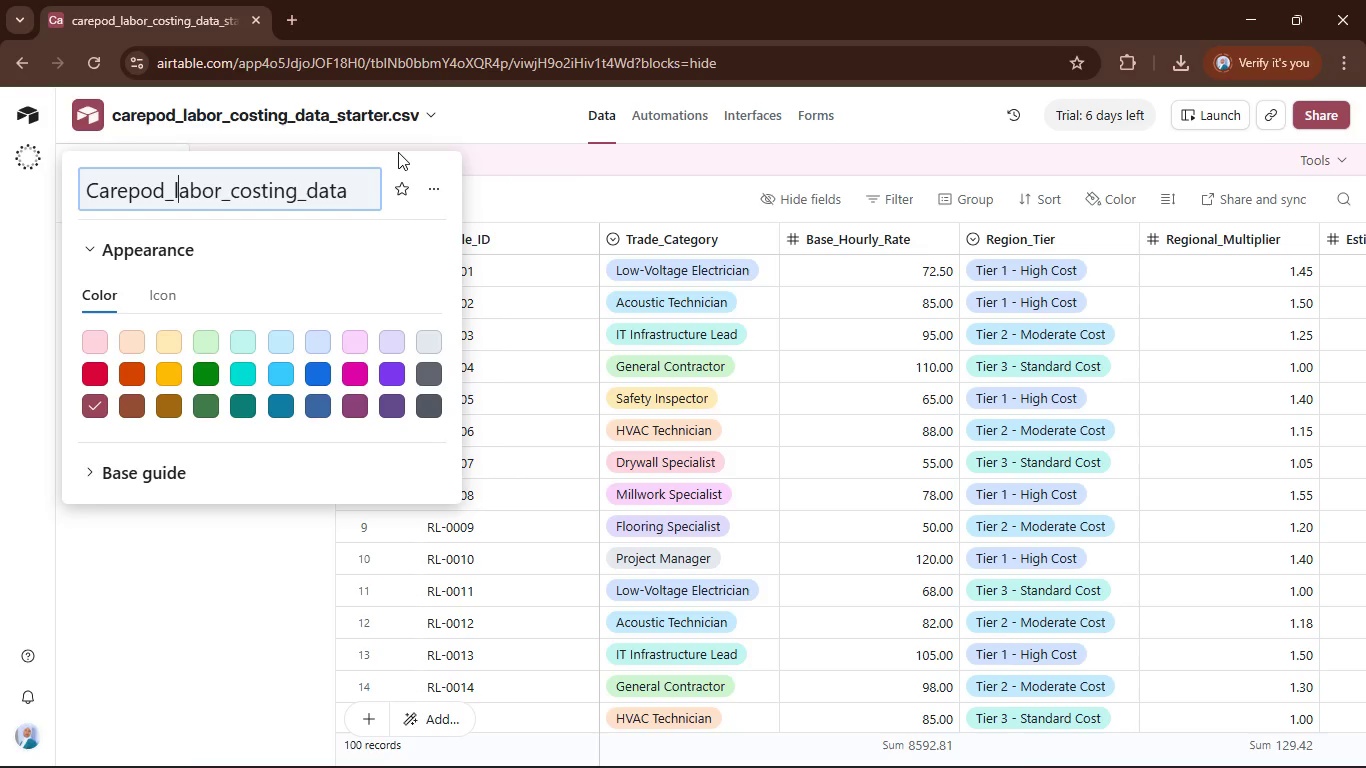 
key(Shift+ArrowLeft)
 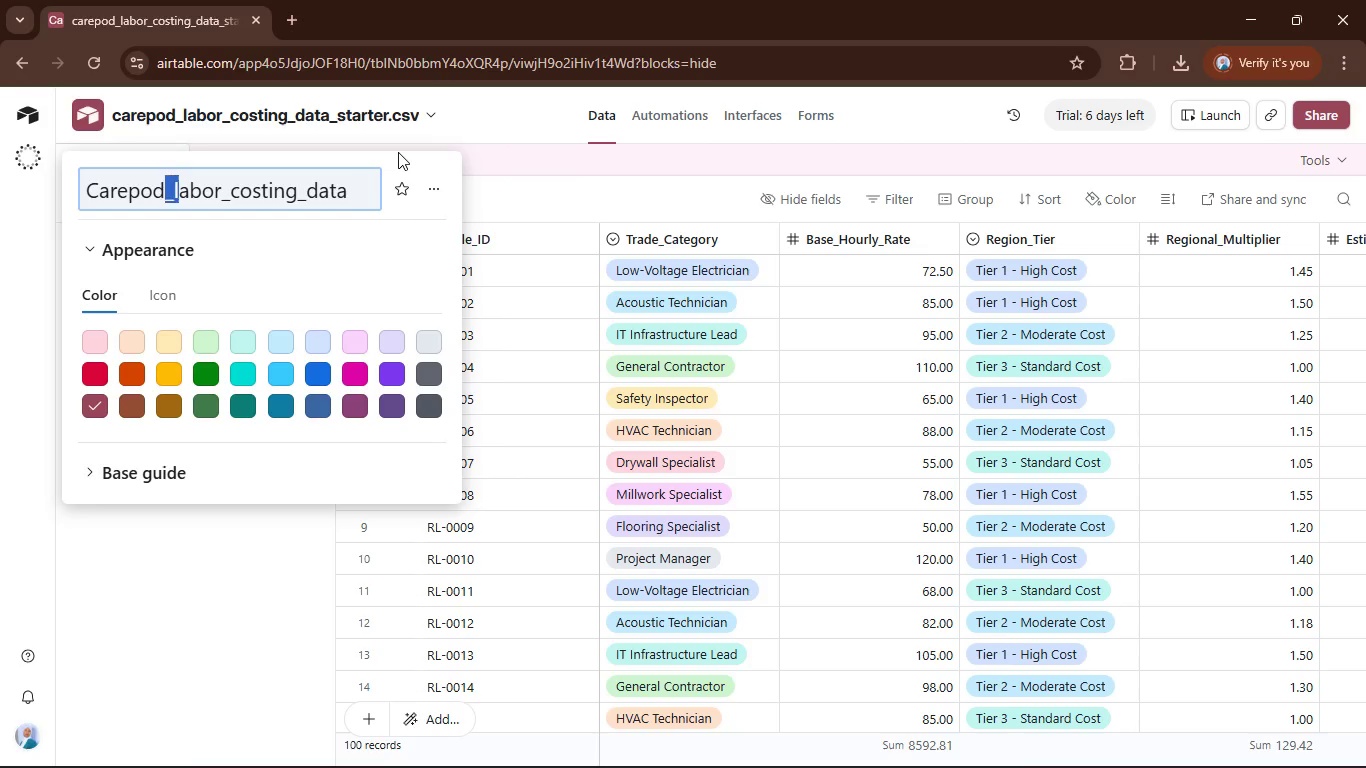 
key(Shift+ArrowLeft)
 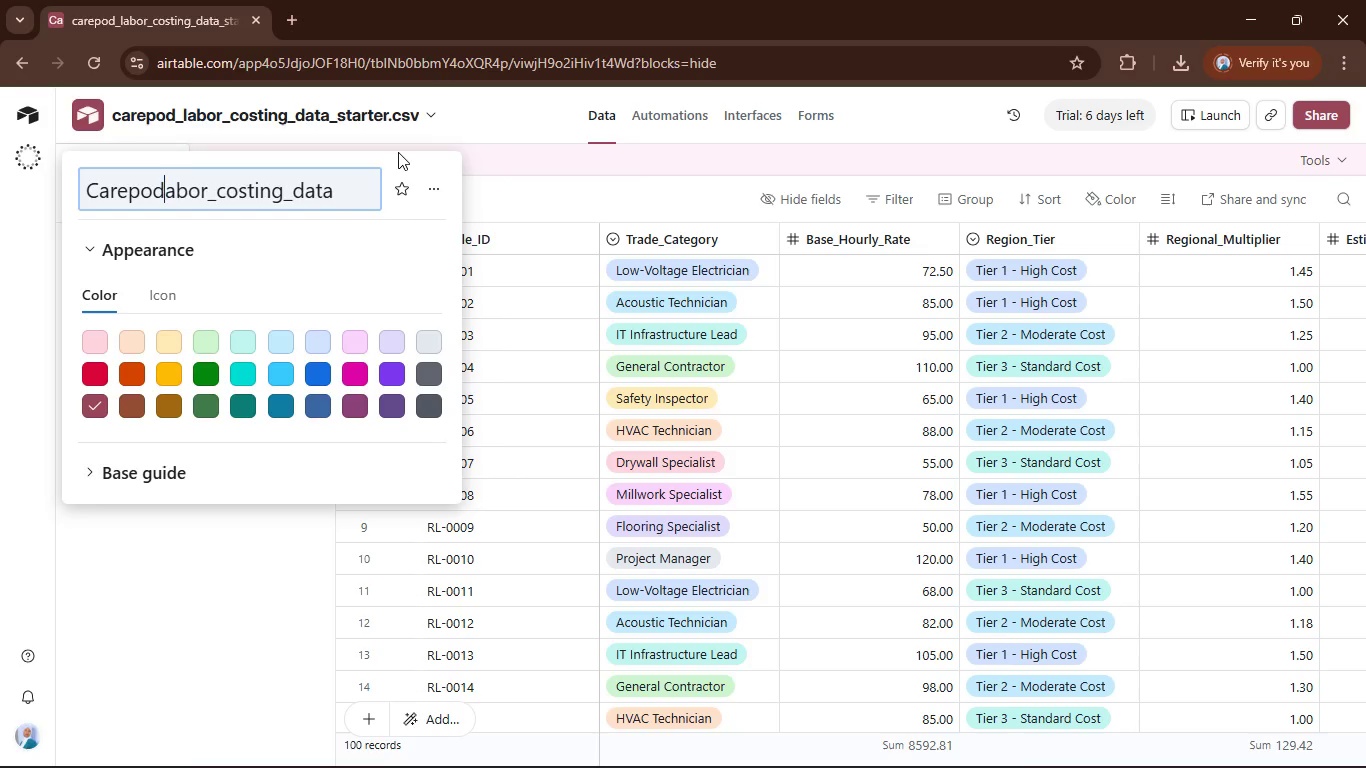 
key(Backspace)
 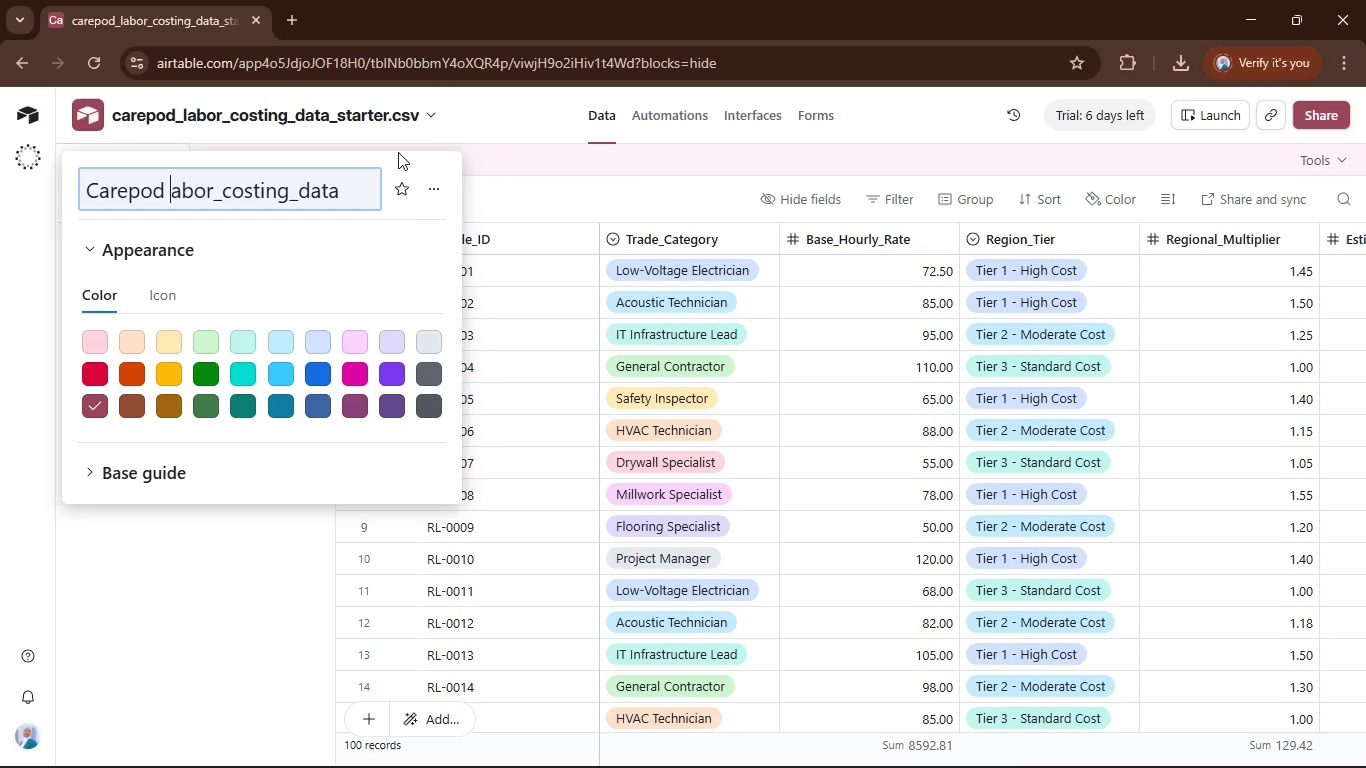 
key(Space)
 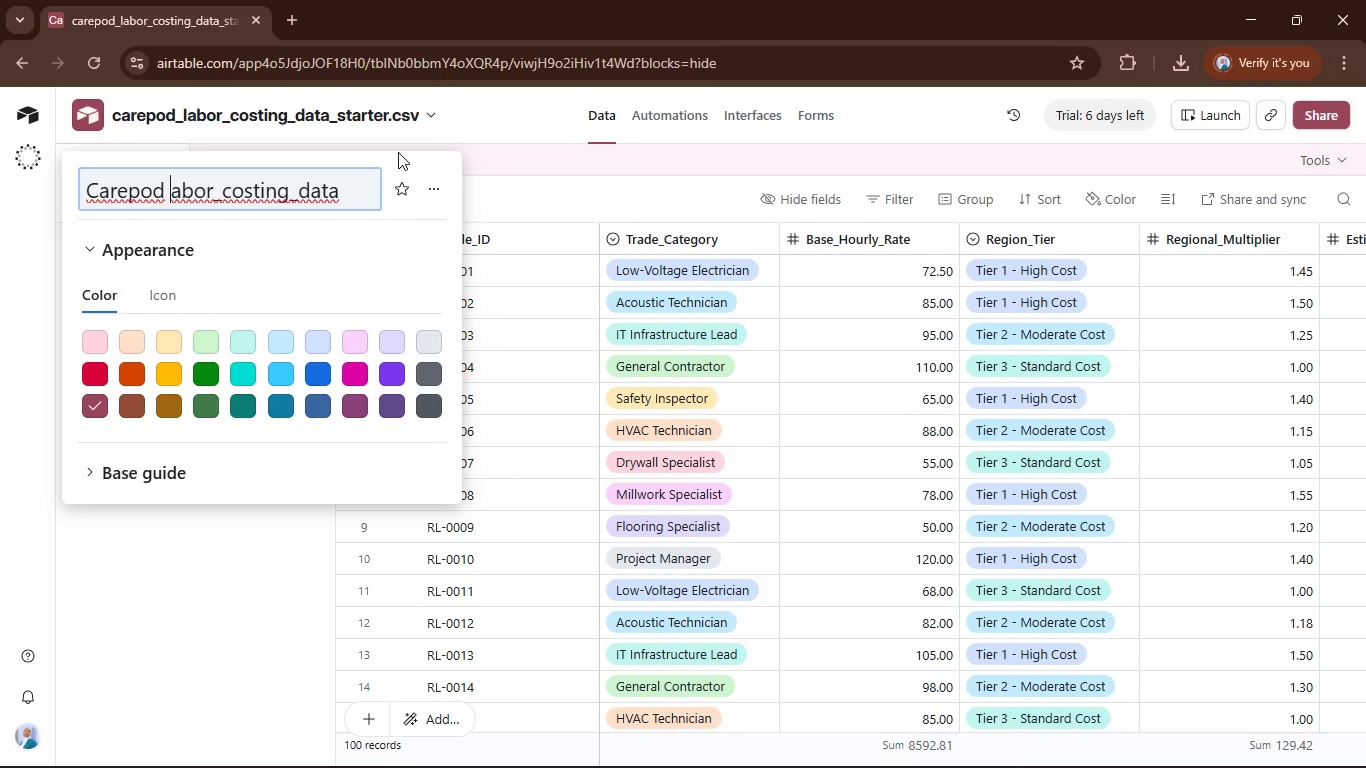 
key(Shift+L)
 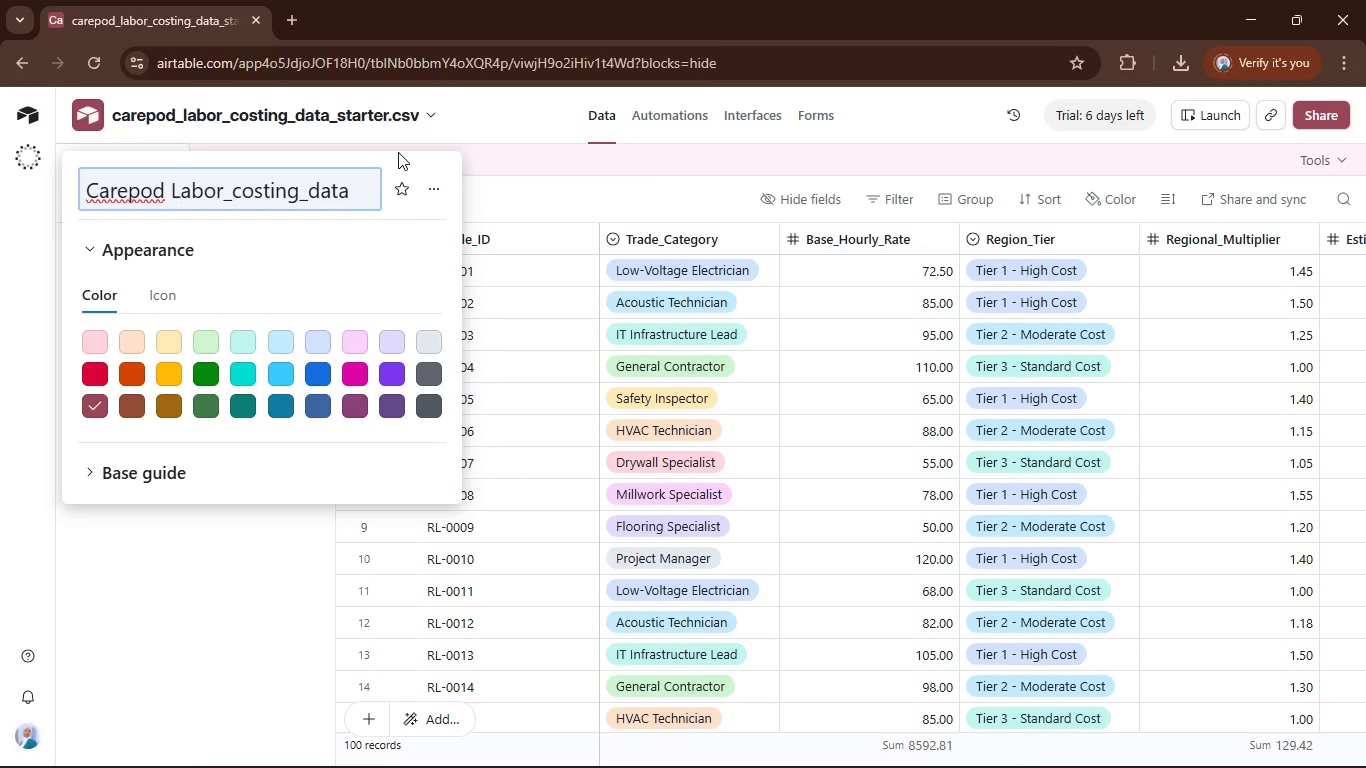 
hold_key(key=ArrowRight, duration=0.64)
 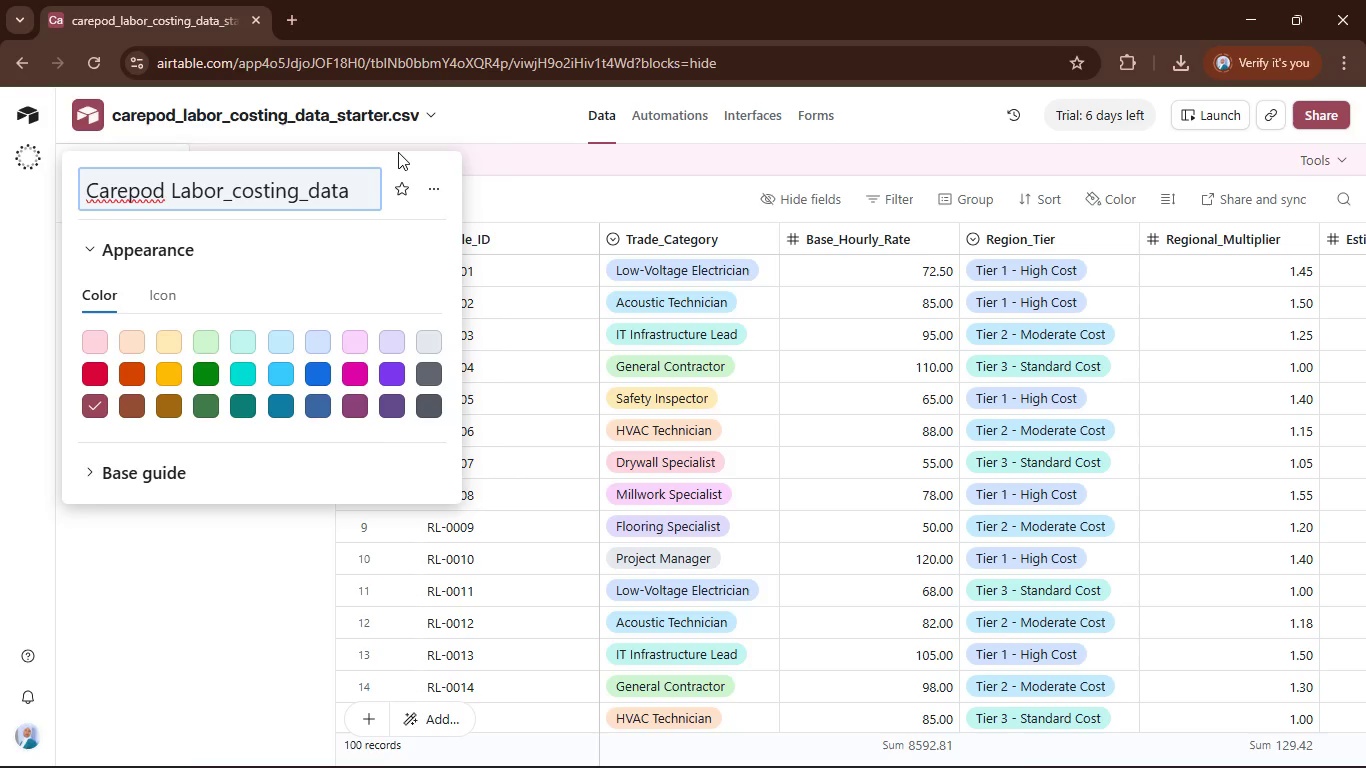 
key(Backspace)
 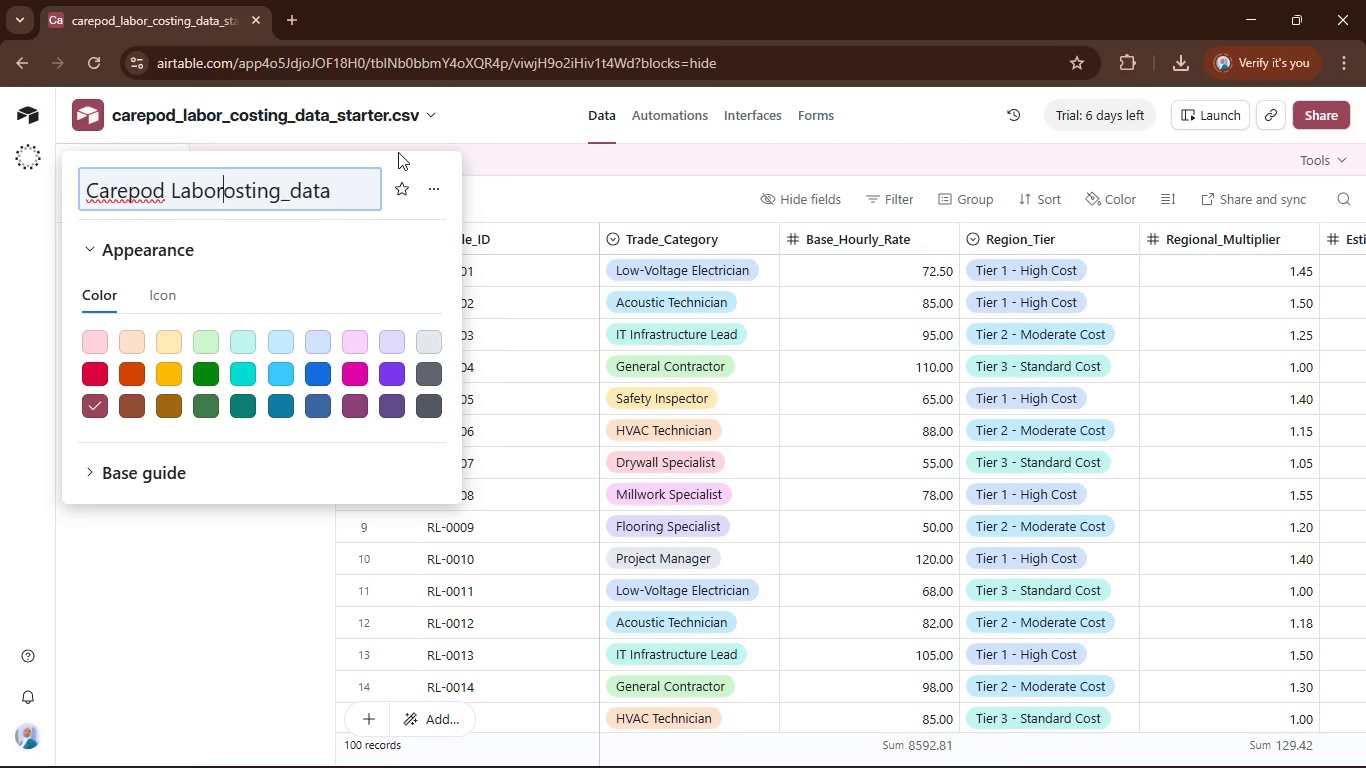 
key(Backspace)
 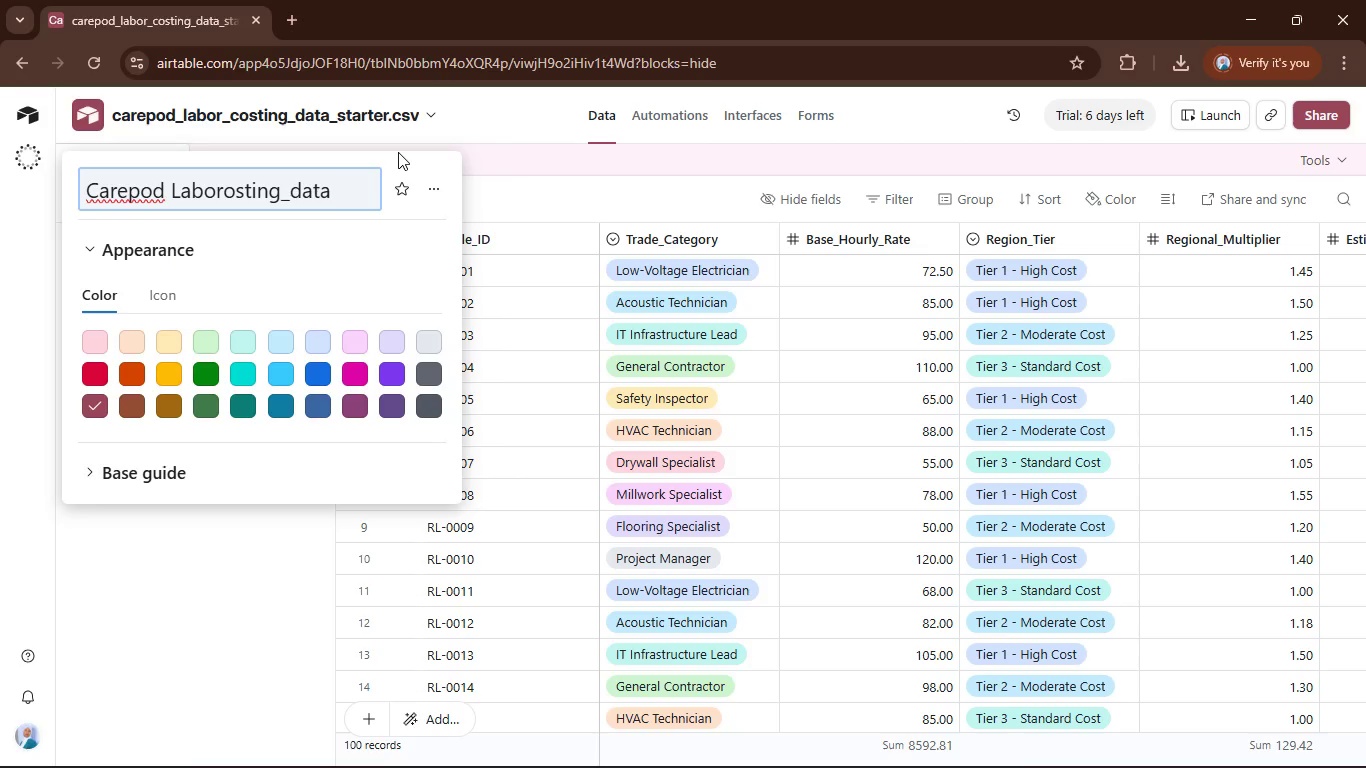 
key(Space)
 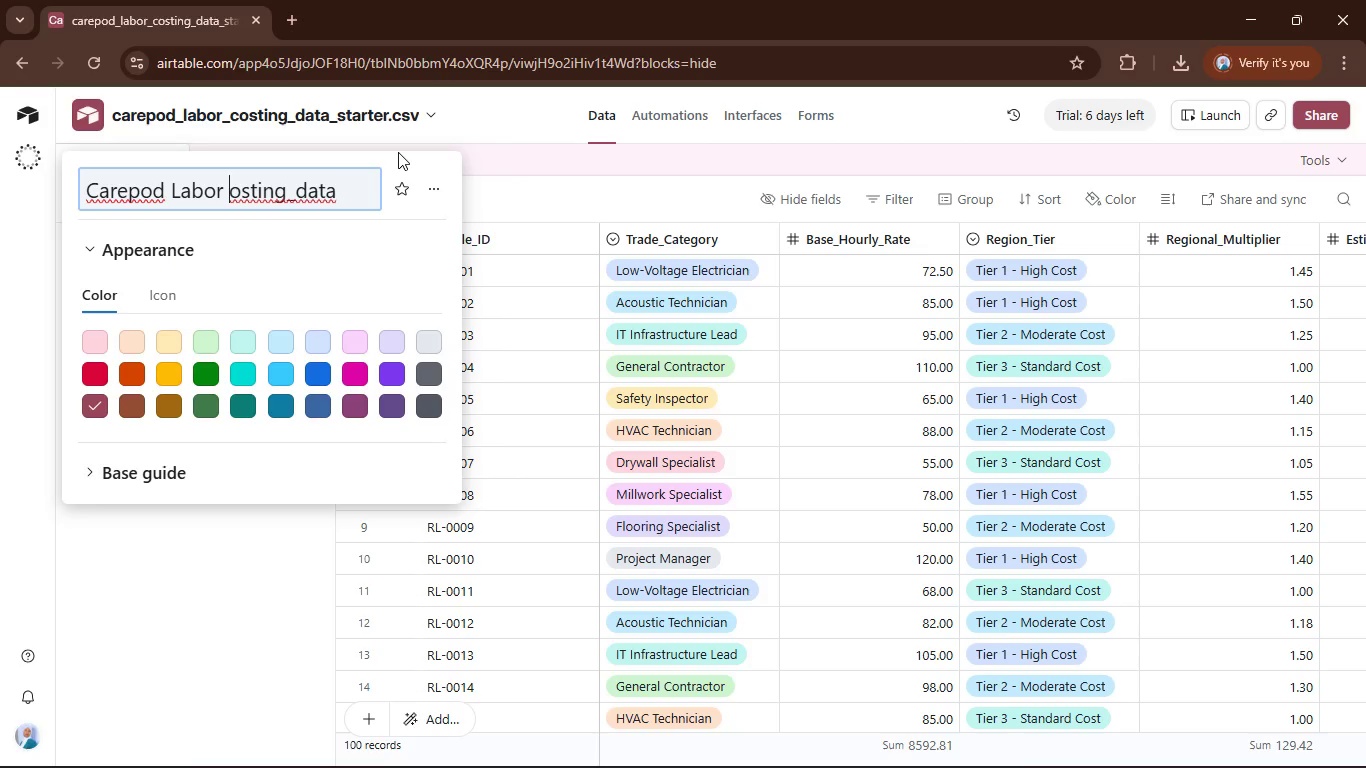 
key(Shift+C)
 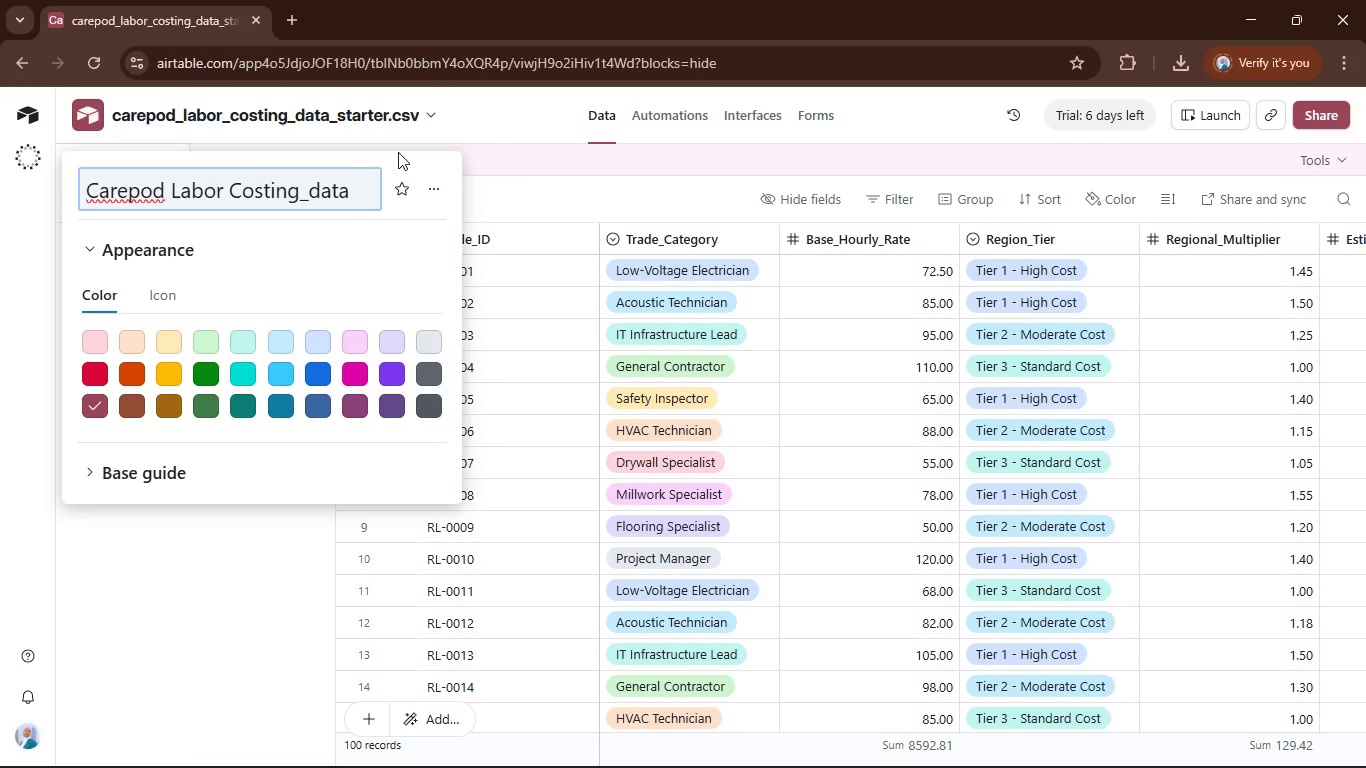 
hold_key(key=ArrowRight, duration=0.78)
 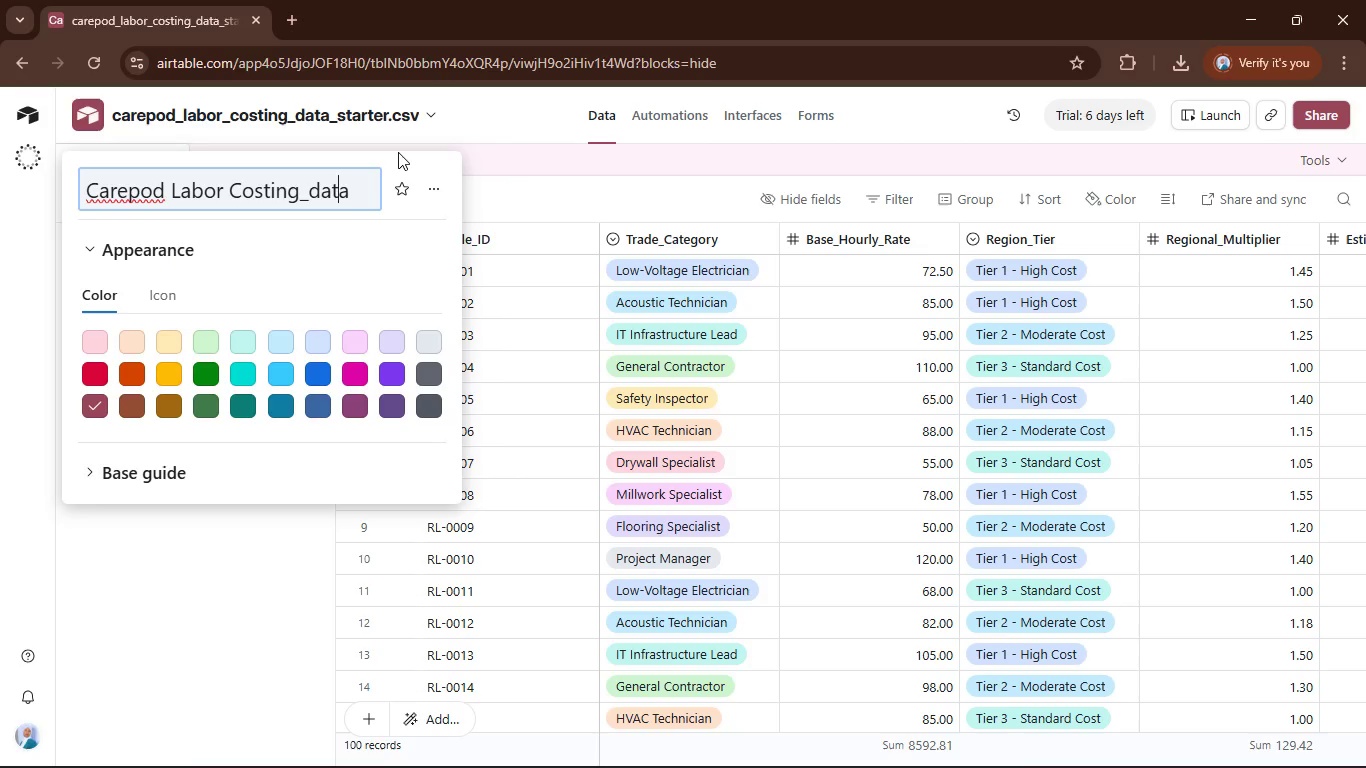 
key(ArrowLeft)
 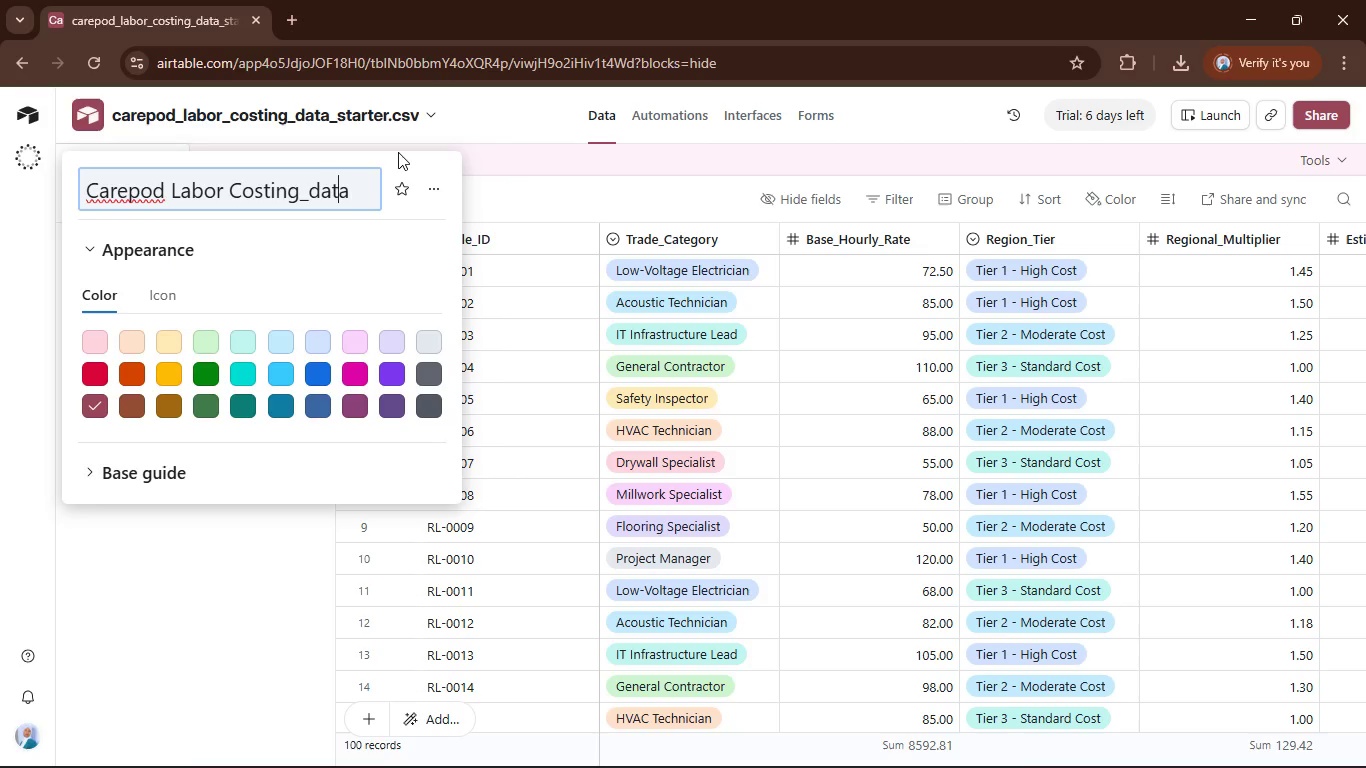 
key(ArrowLeft)
 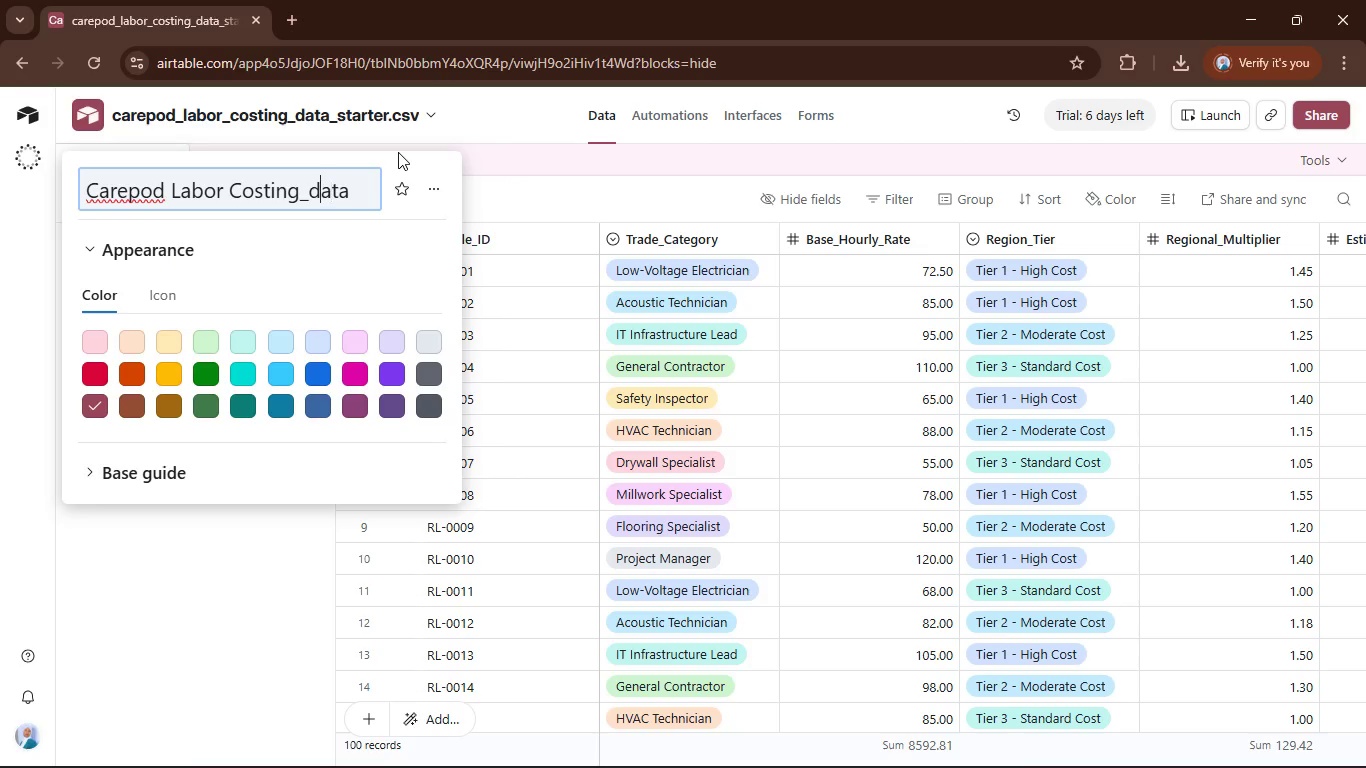 
key(ArrowLeft)
 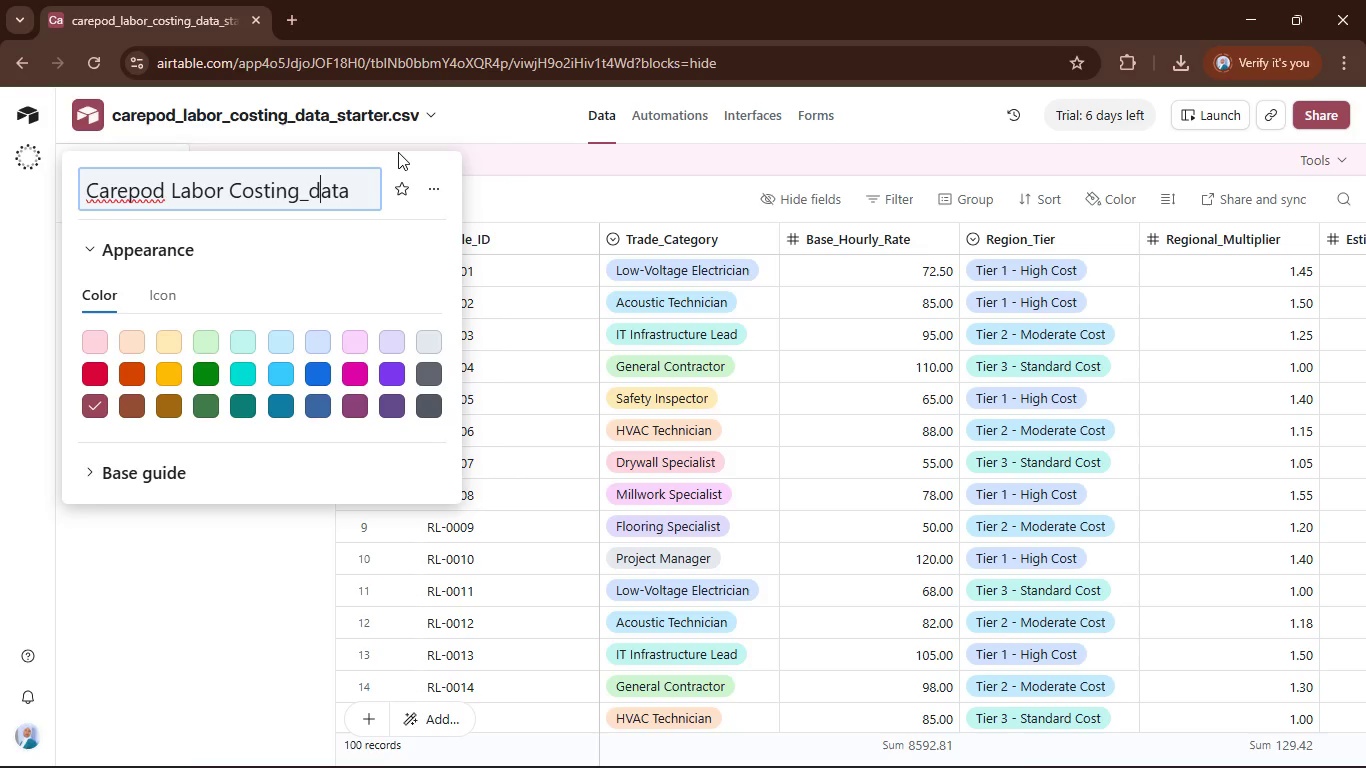 
key(Shift+ArrowLeft)
 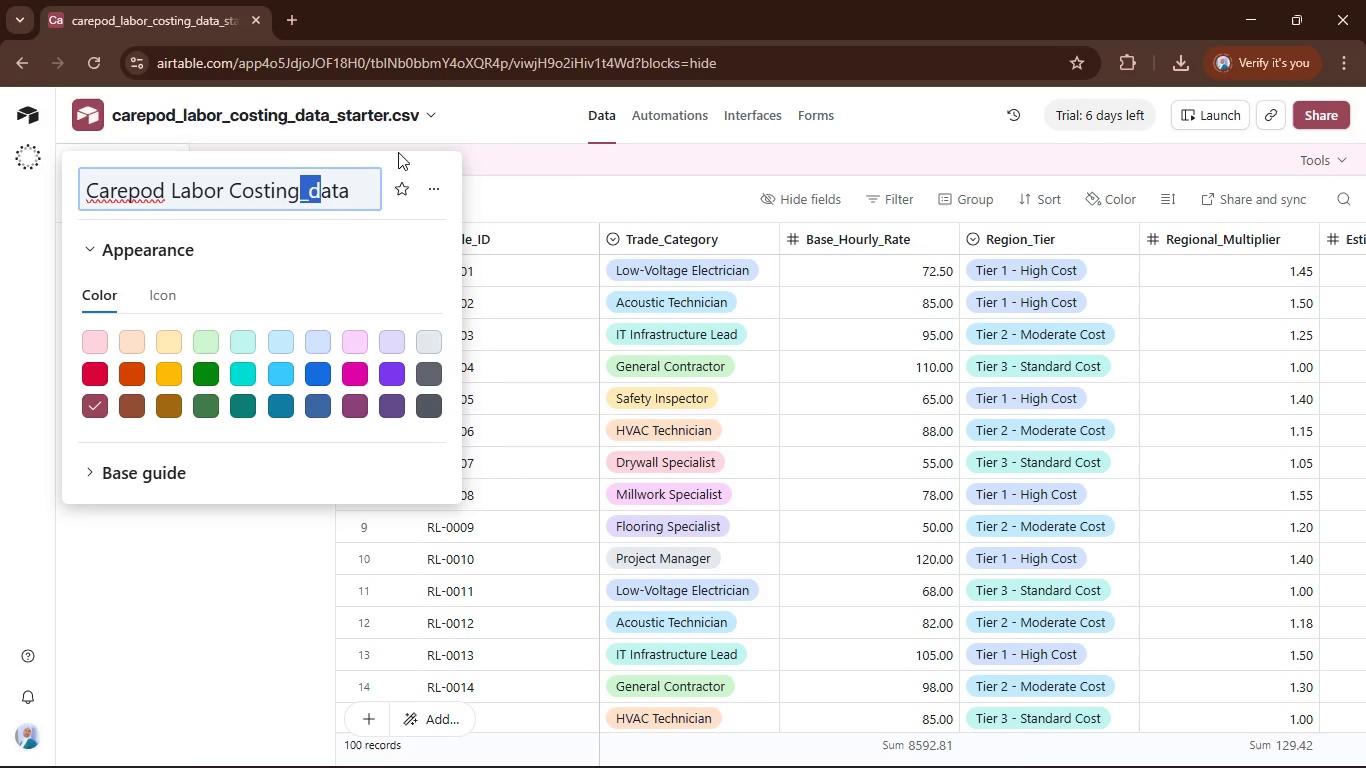 
key(Shift+ArrowLeft)
 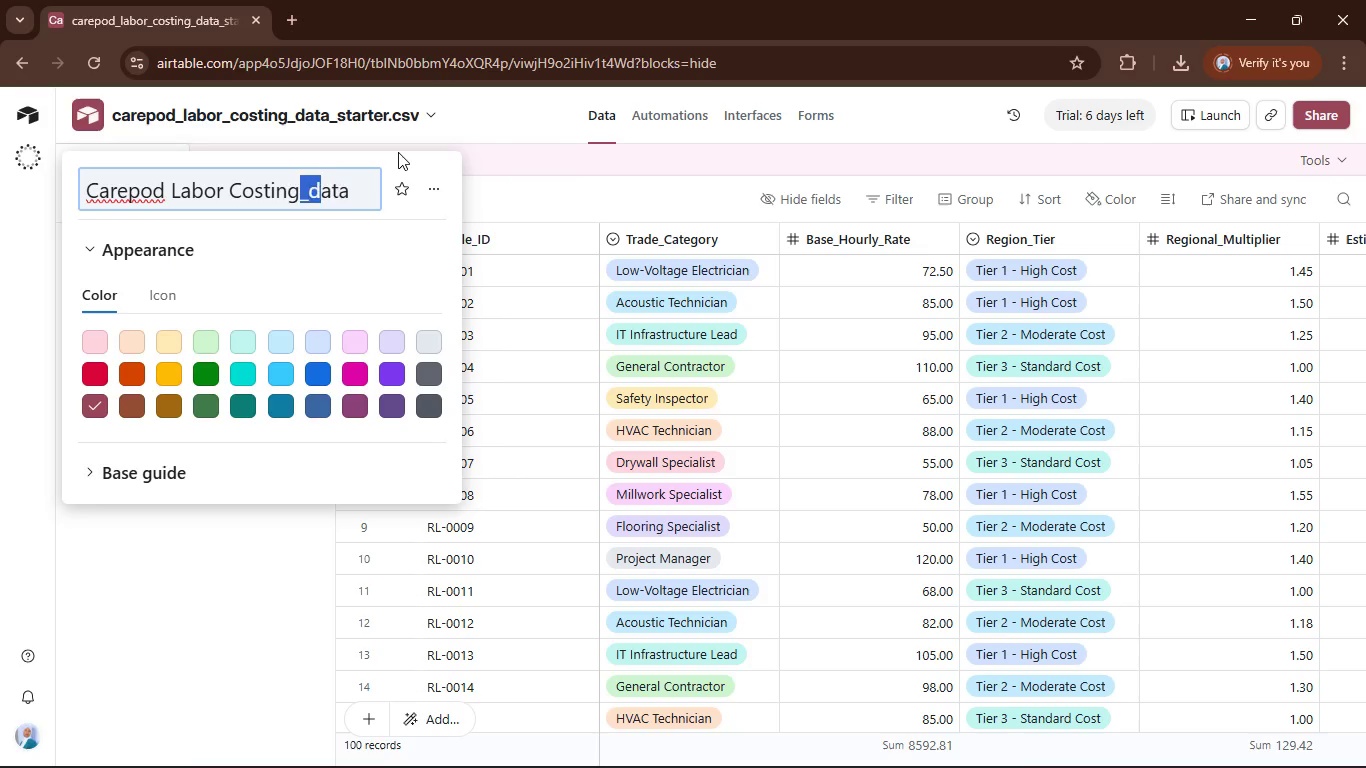 
key(Backspace)
 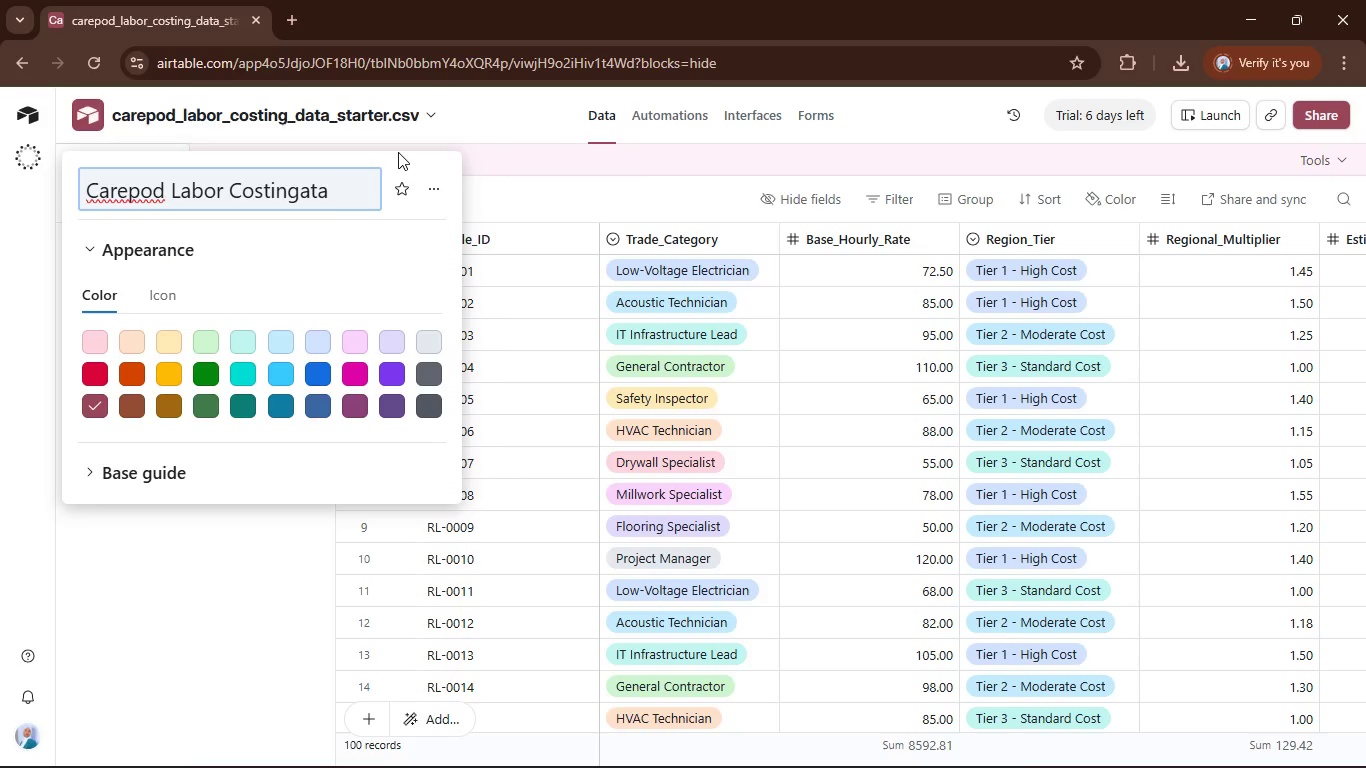 
key(Space)
 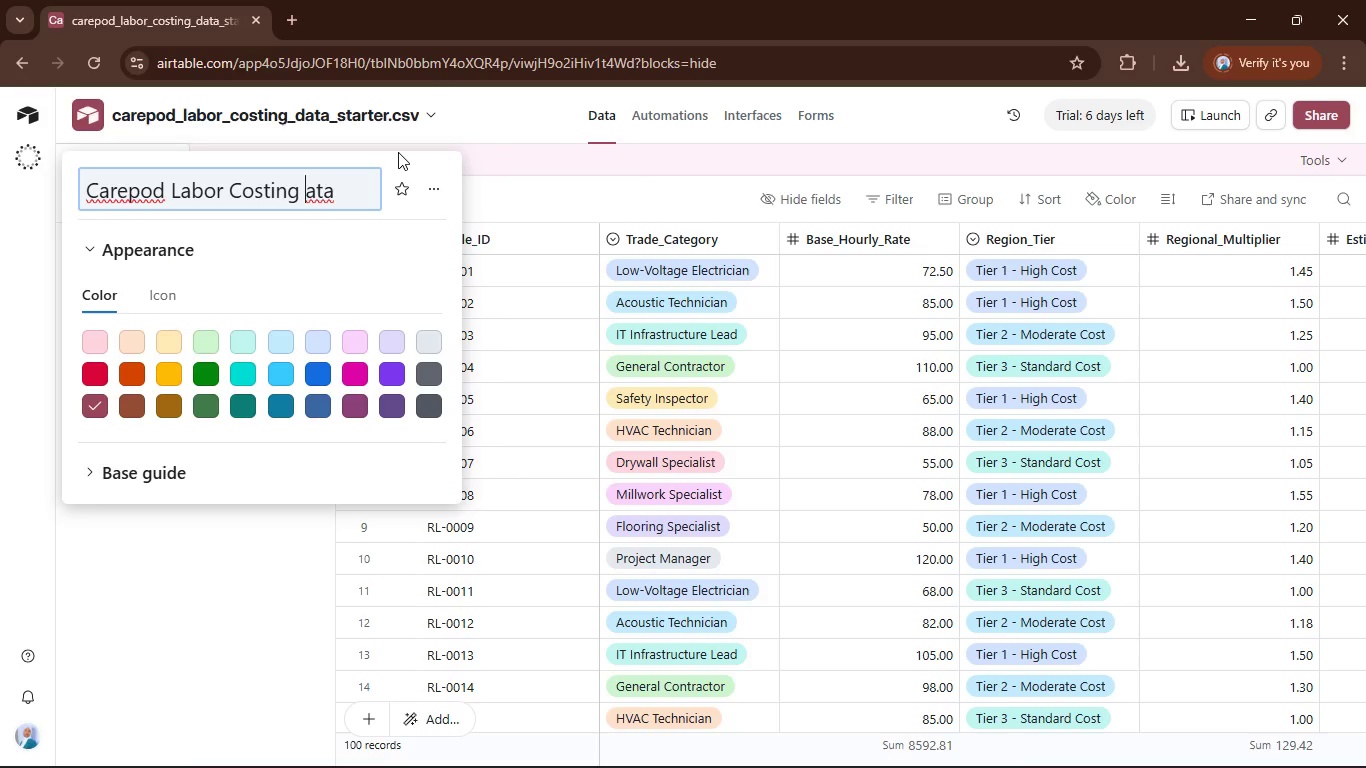 
key(Shift+ShiftRight)
 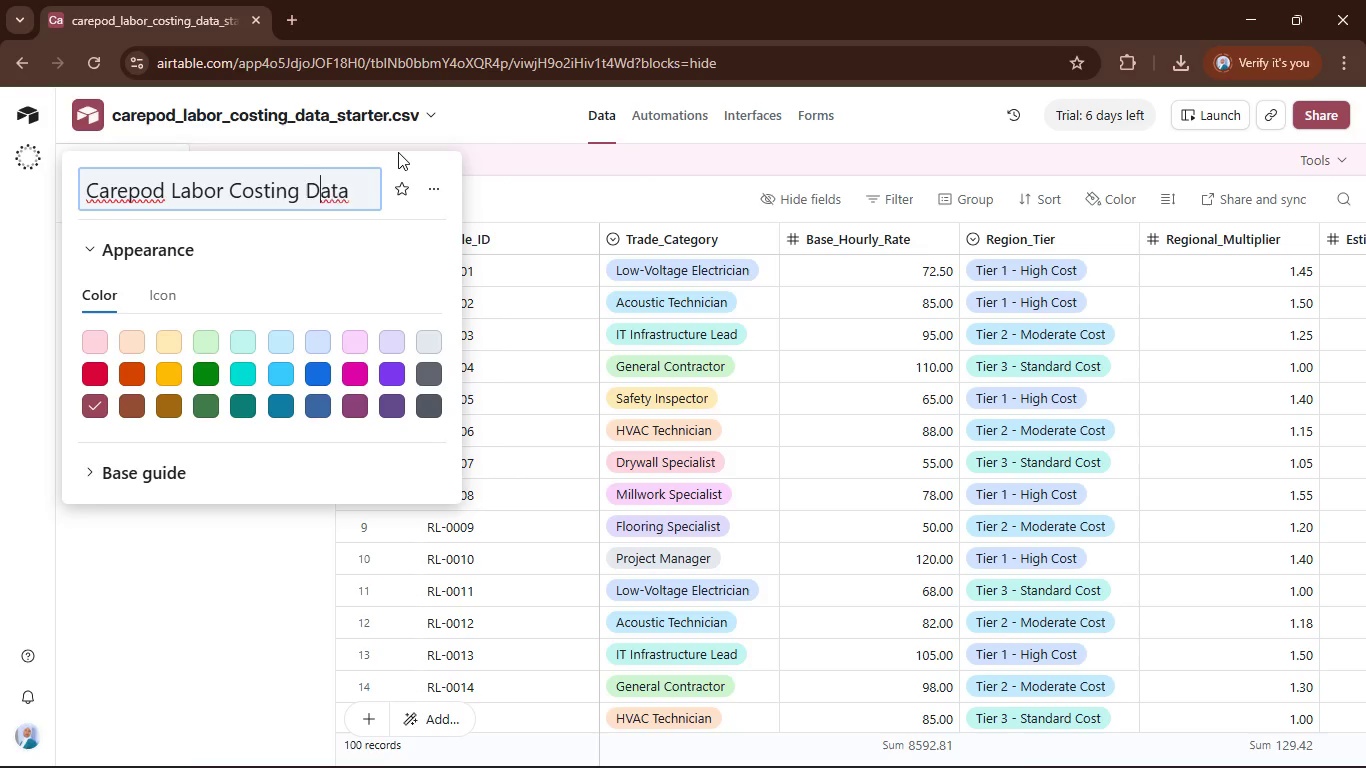 
key(Shift+D)
 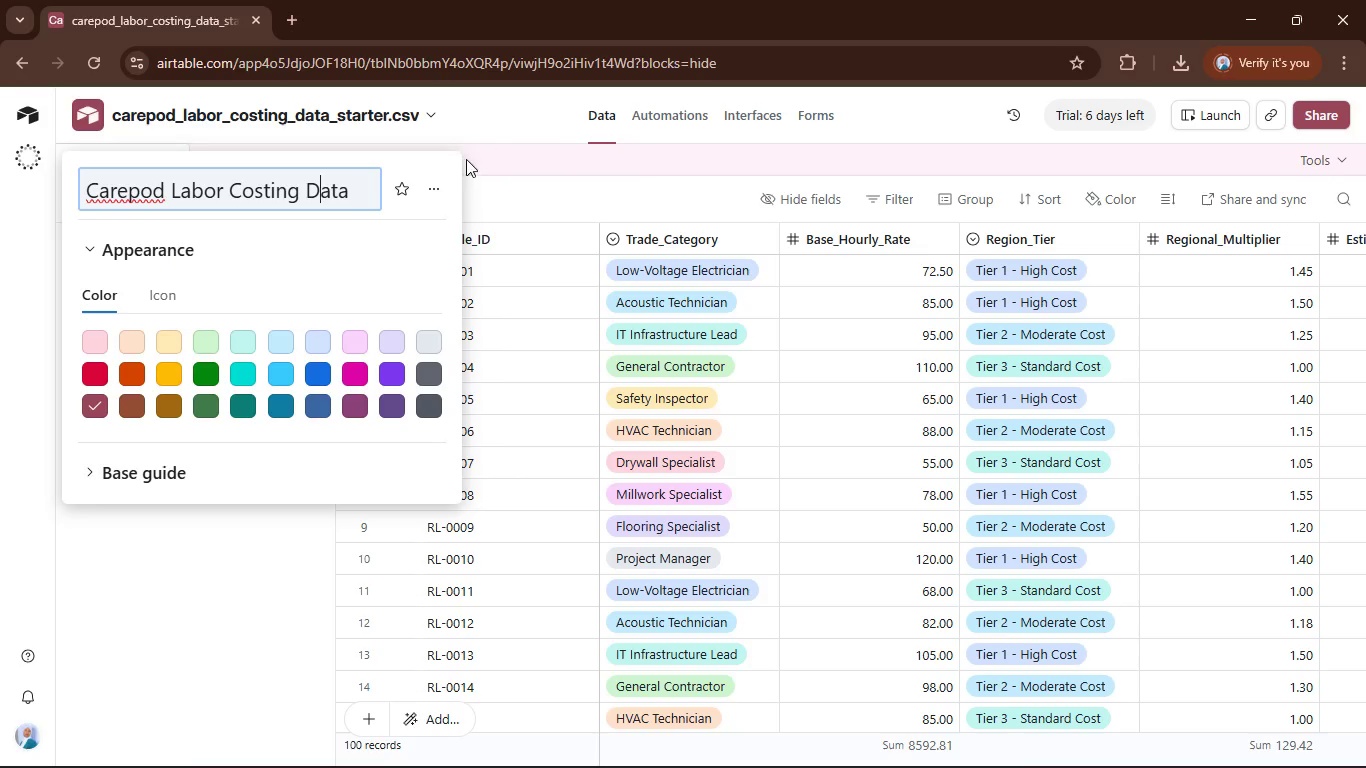 
left_click([490, 125])
 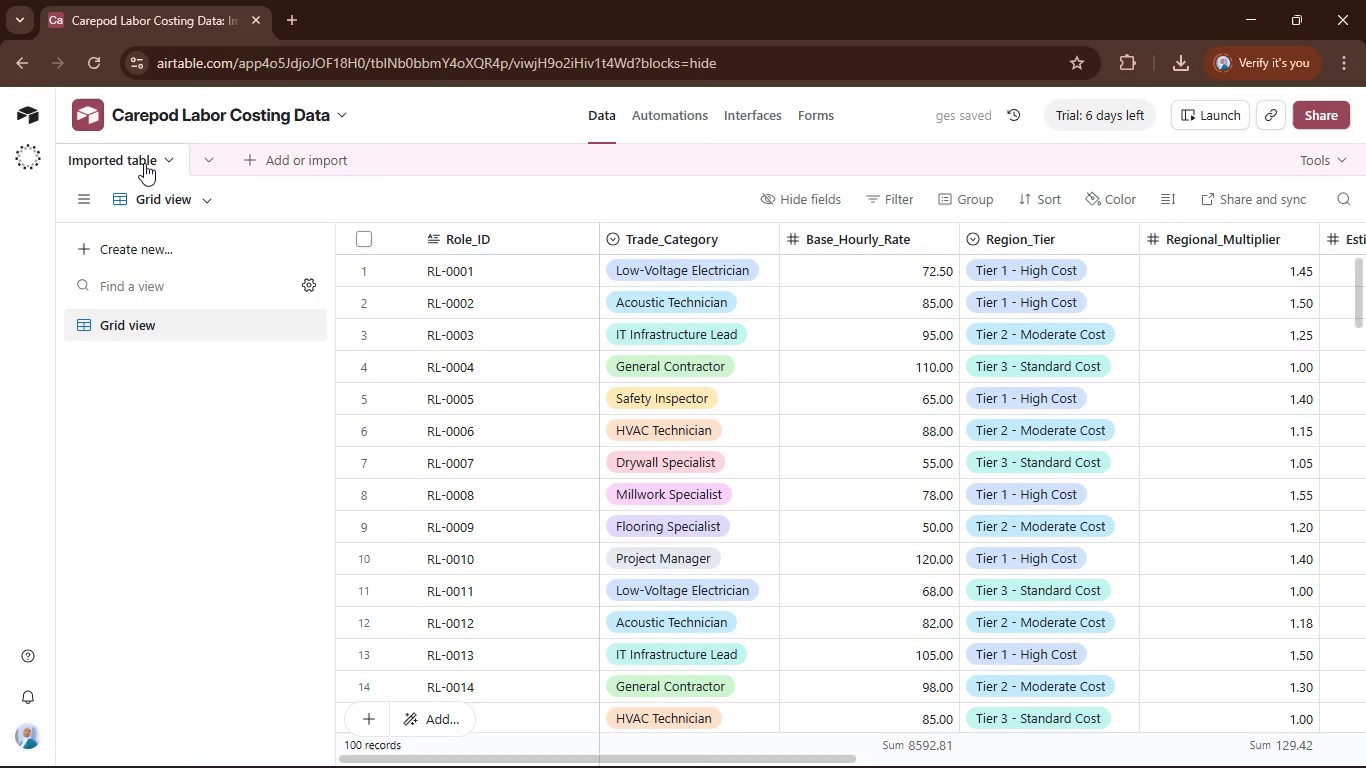 
left_click([97, 159])
 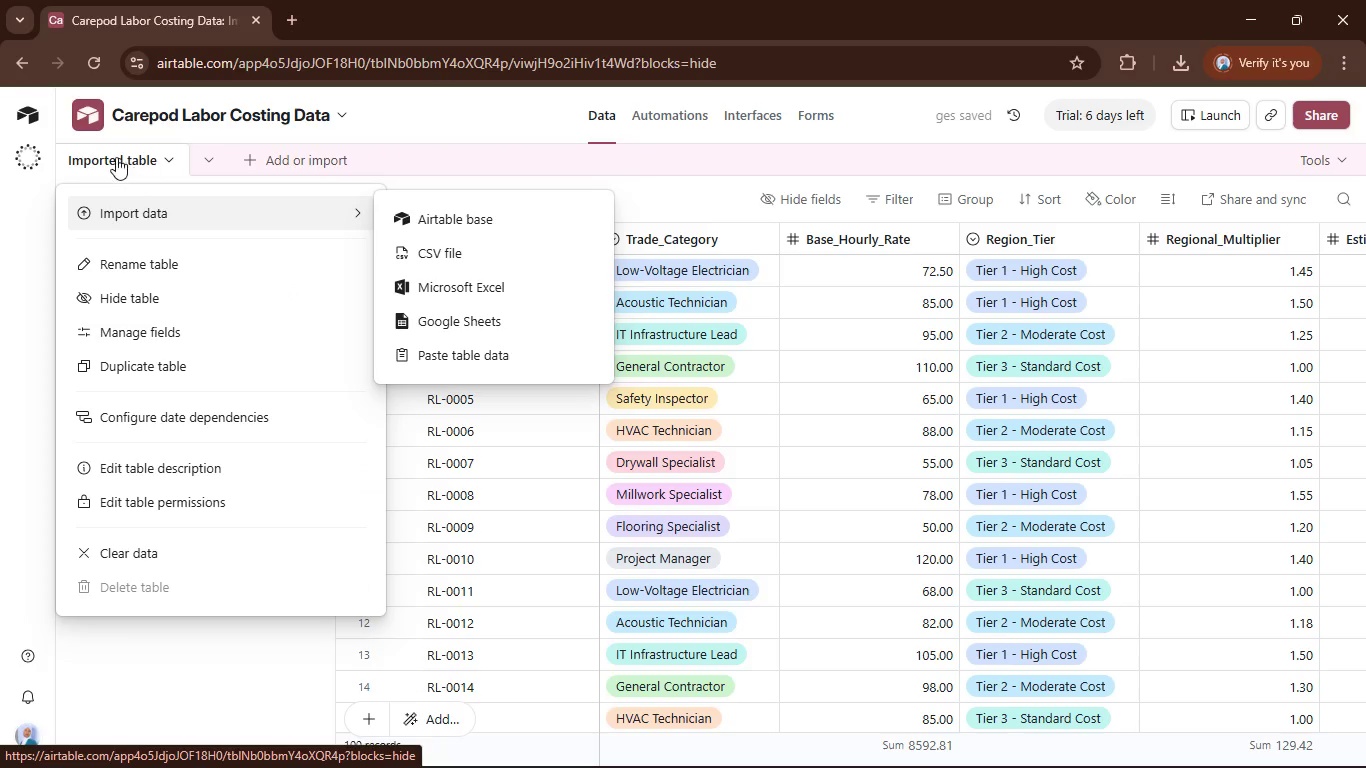 
double_click([116, 157])
 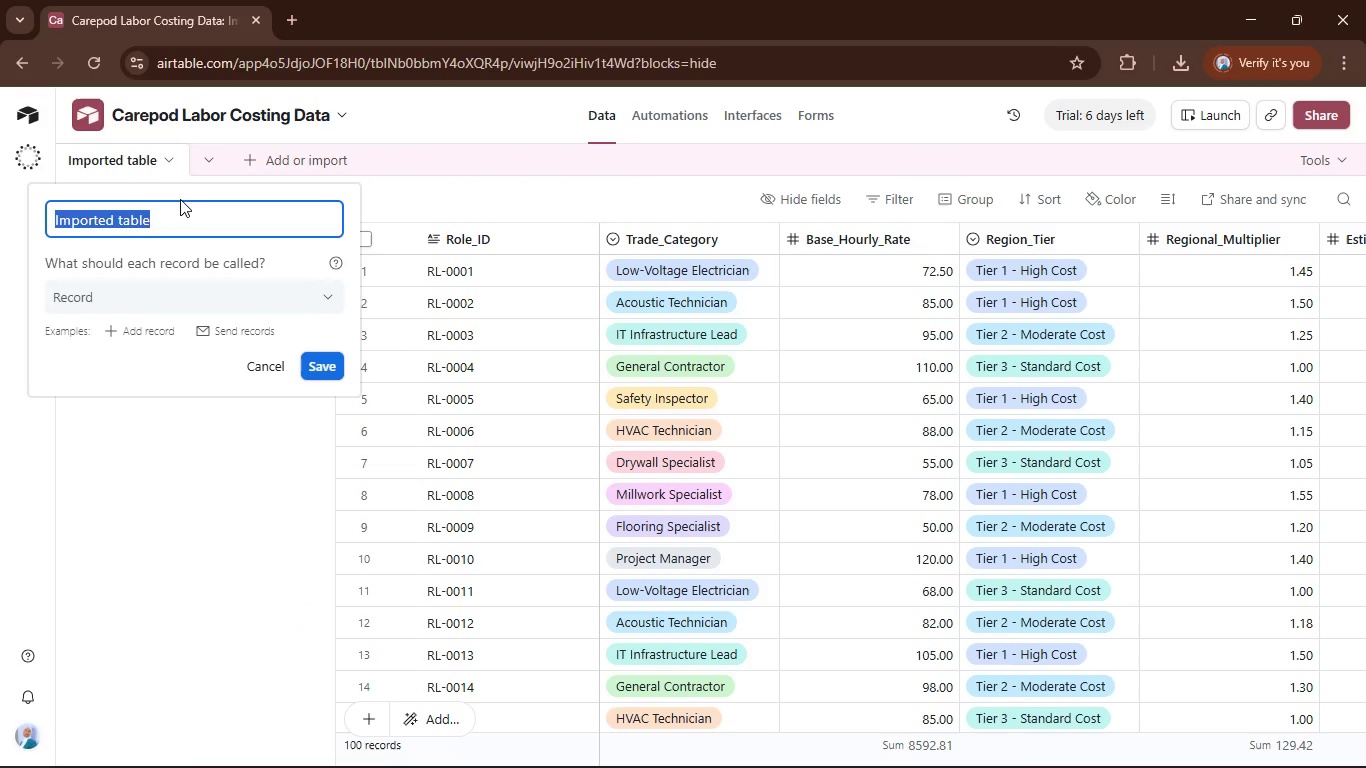 
type(Main Table)
 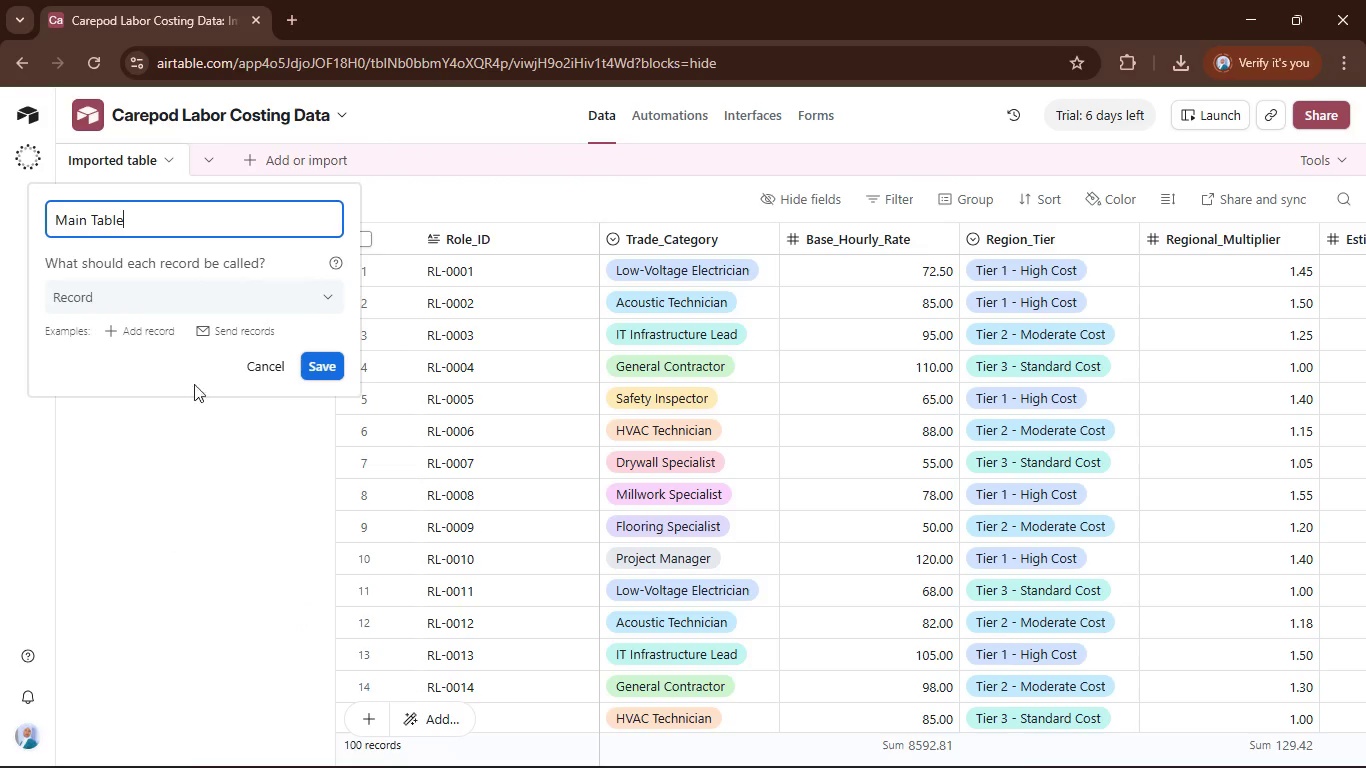 
left_click([184, 491])
 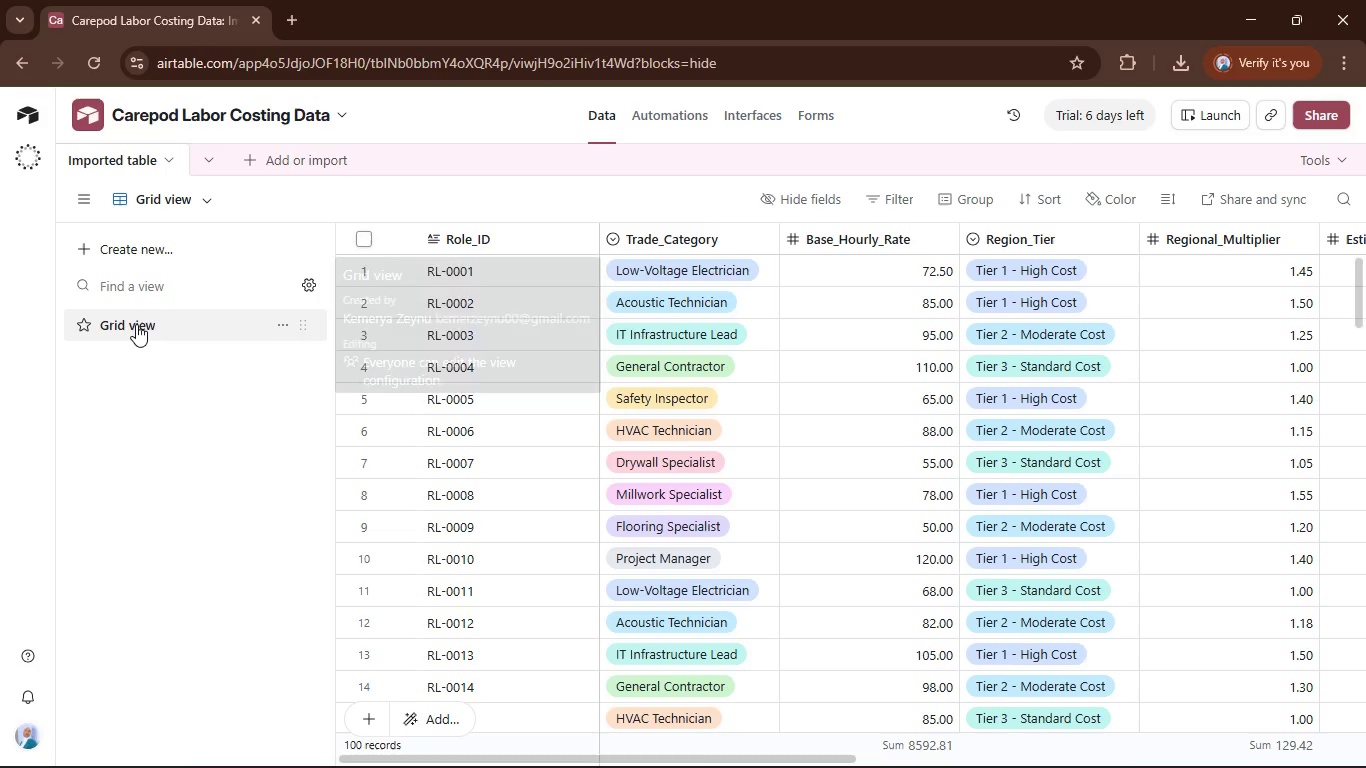 
double_click([136, 324])
 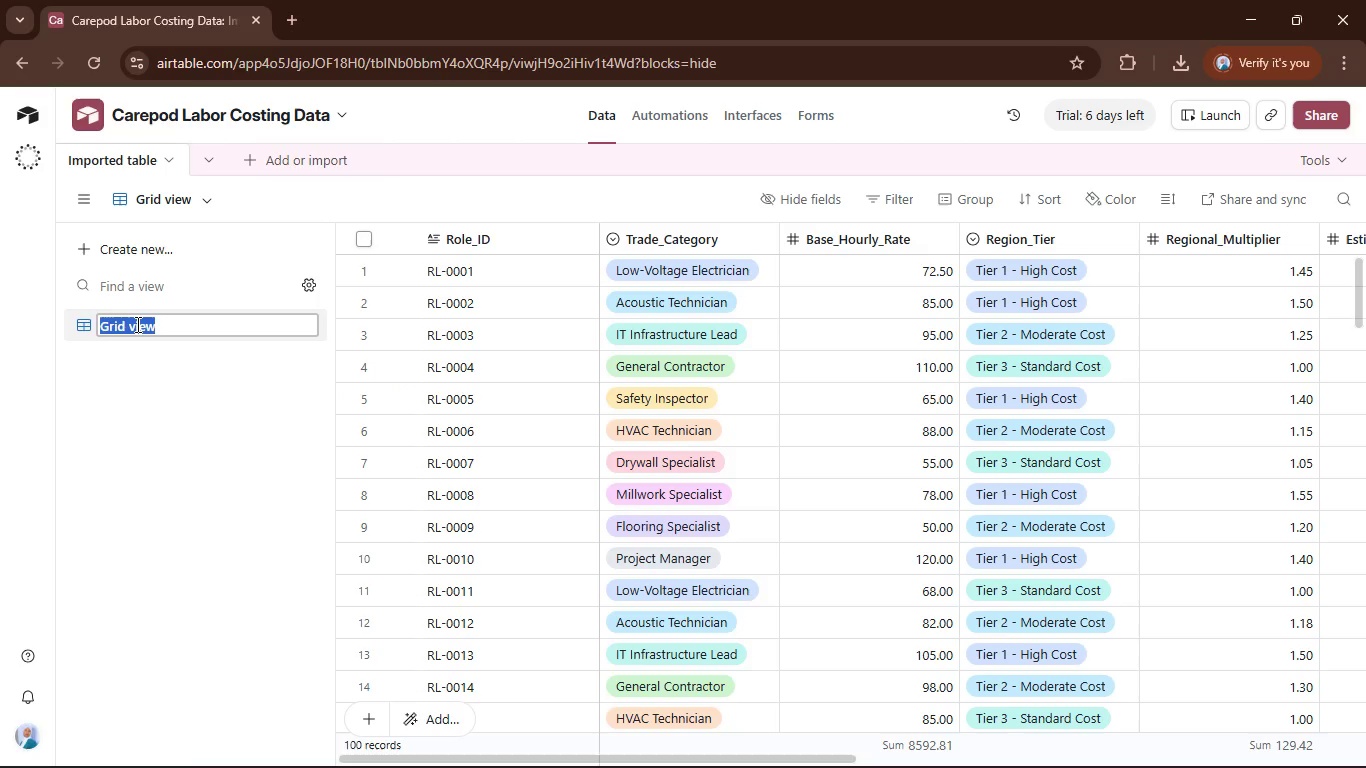 
key(ArrowLeft)
 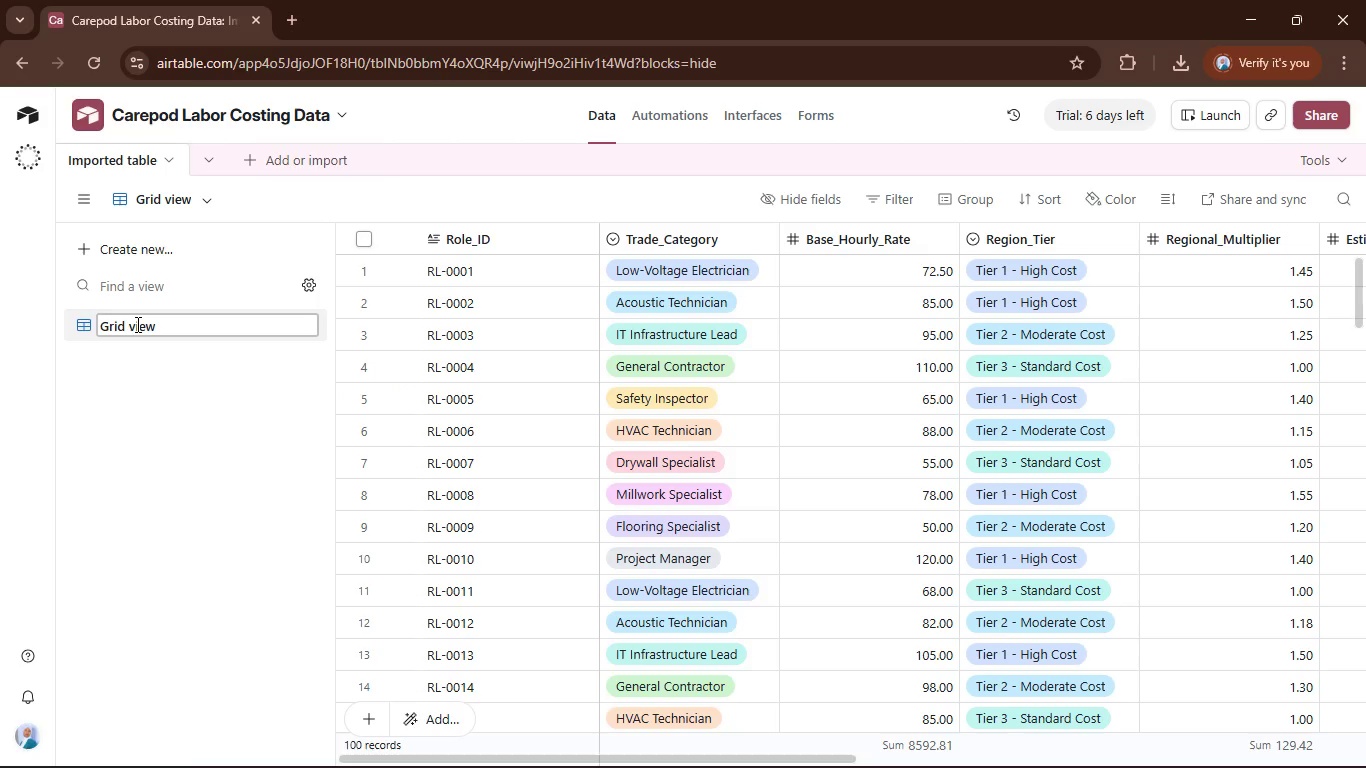 
key(ArrowRight)
 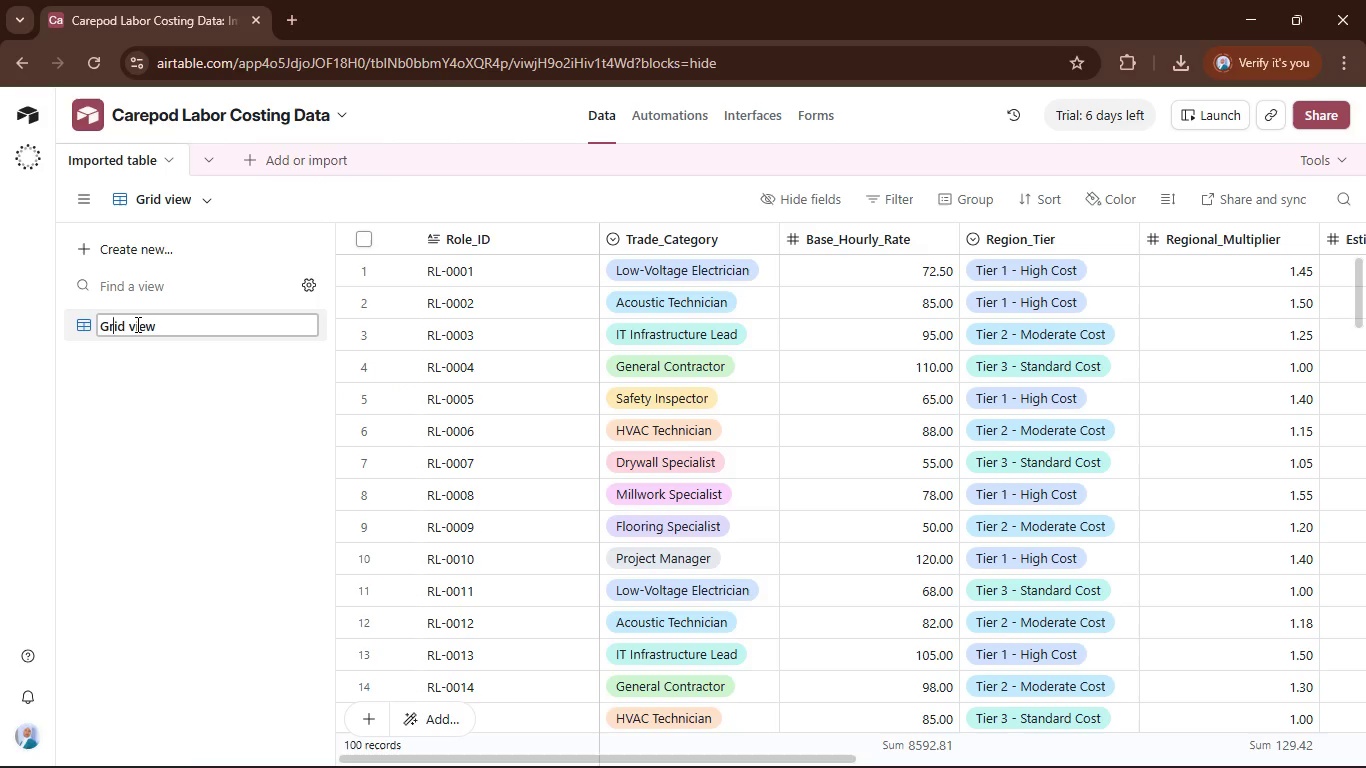 
key(ArrowRight)
 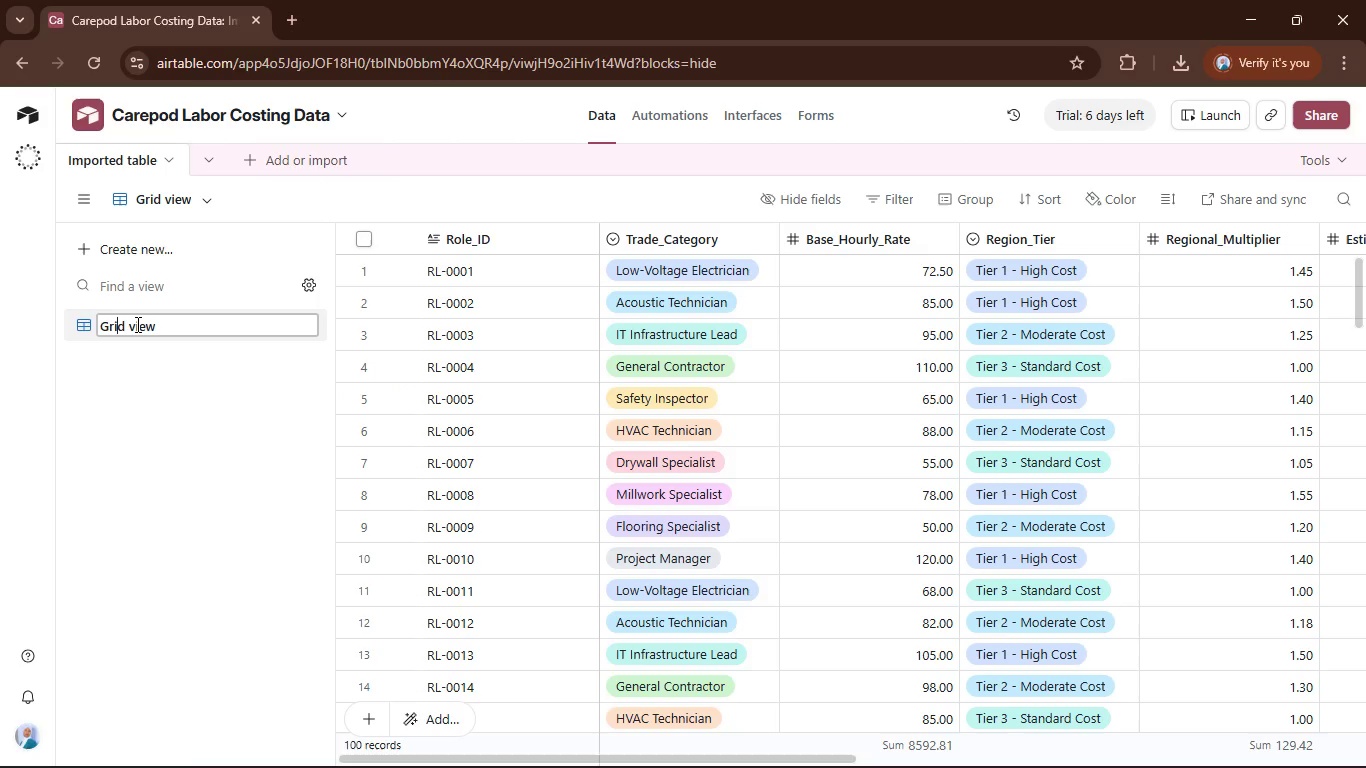 
key(ArrowRight)
 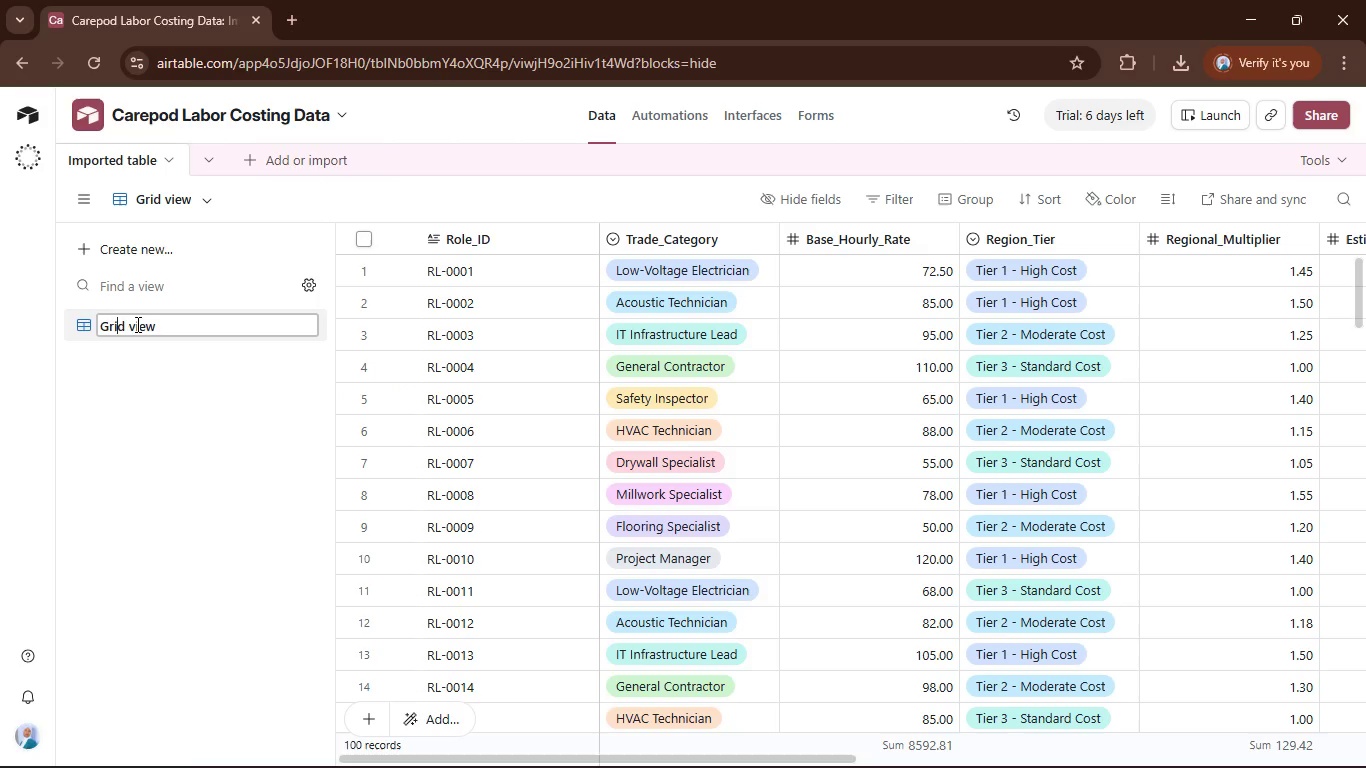 
key(ArrowRight)
 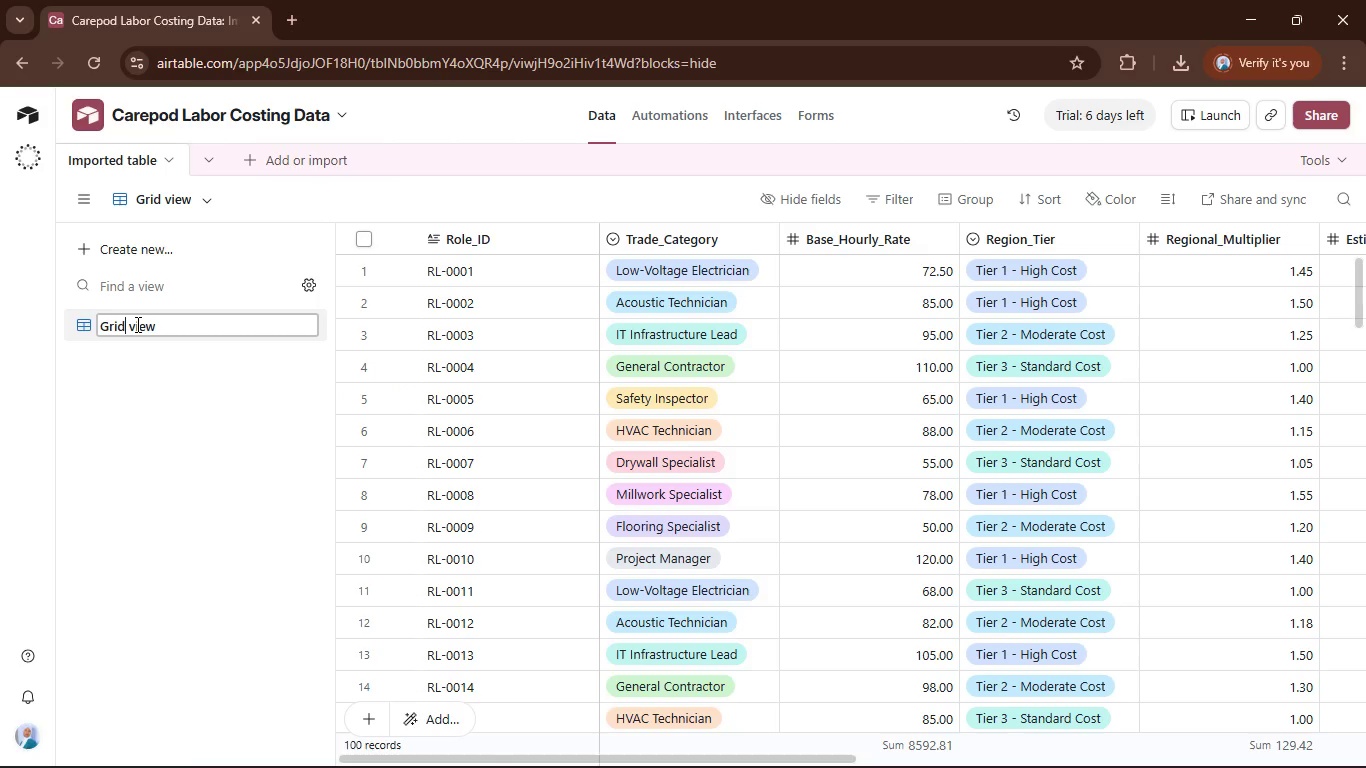 
key(Shift+ArrowLeft)
 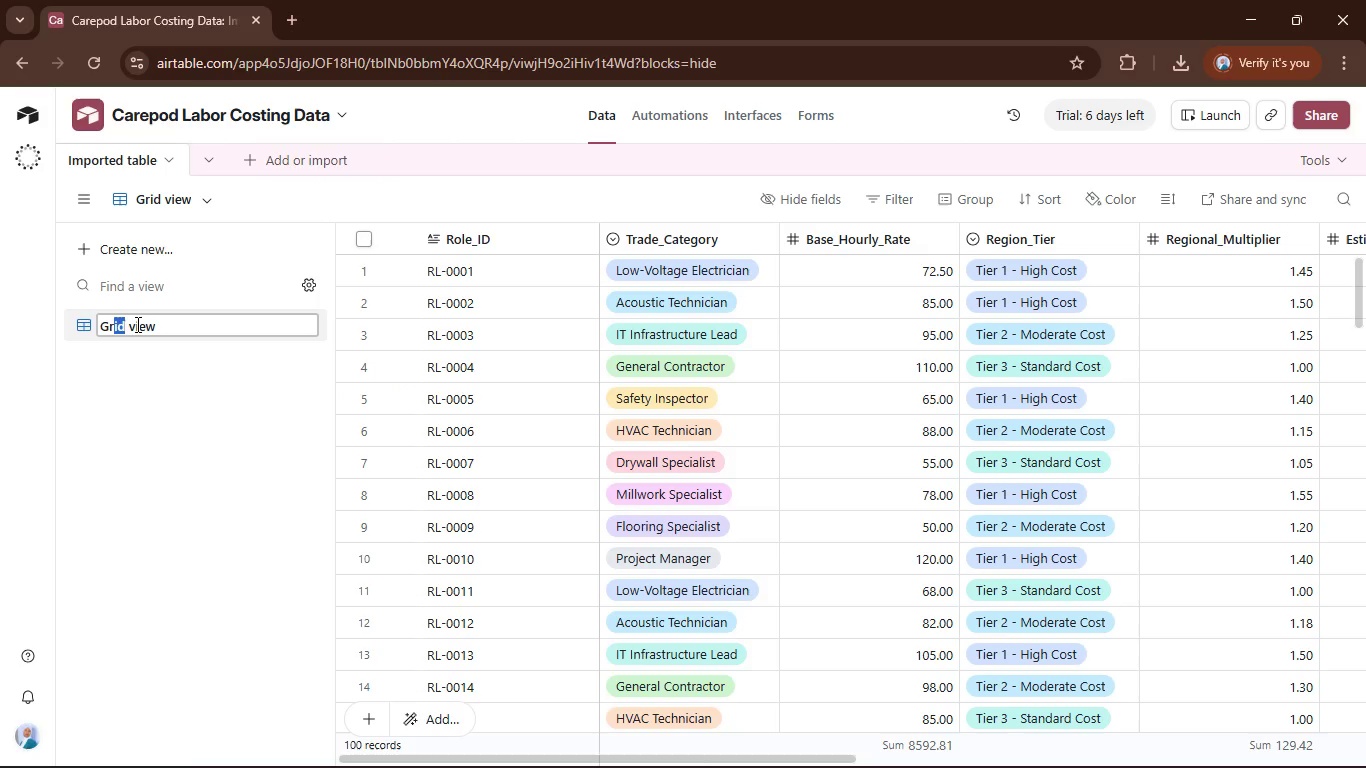 
key(Shift+ArrowLeft)
 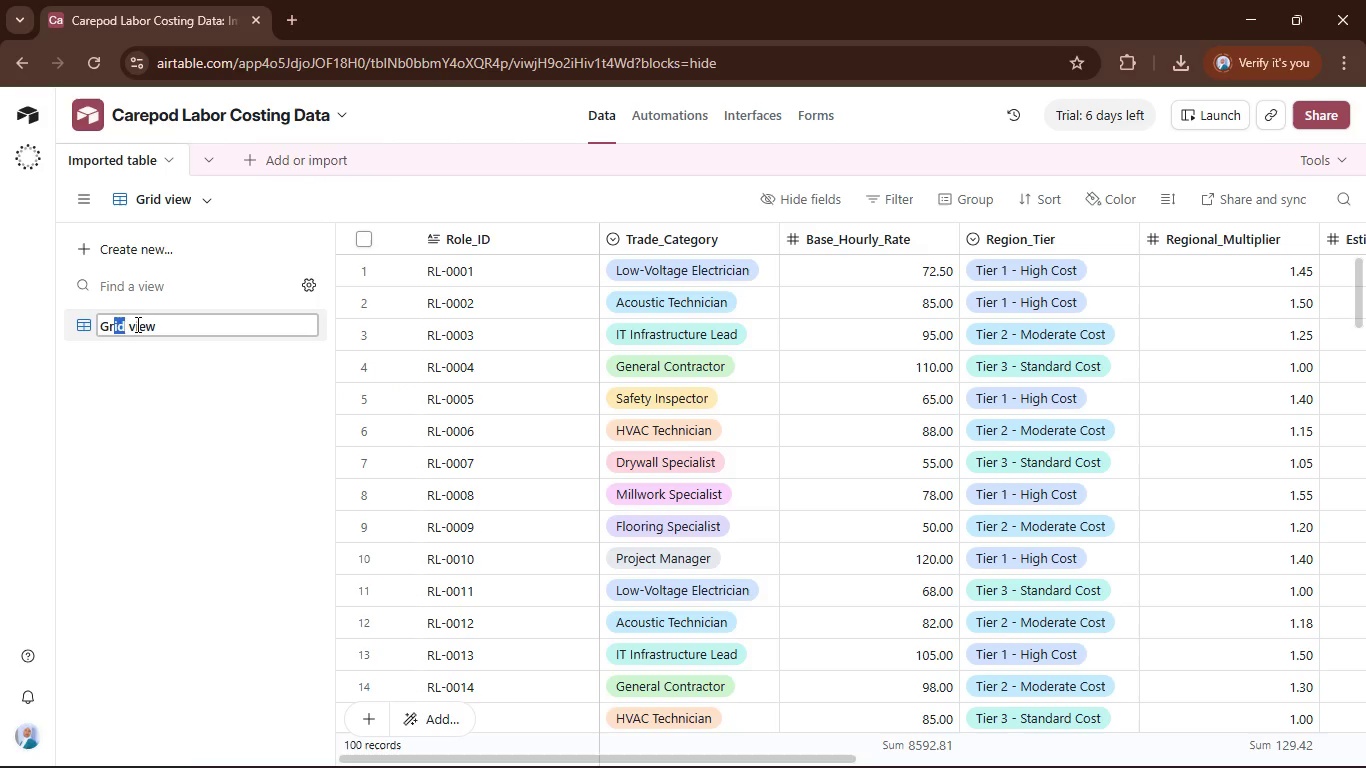 
key(Shift+ArrowLeft)
 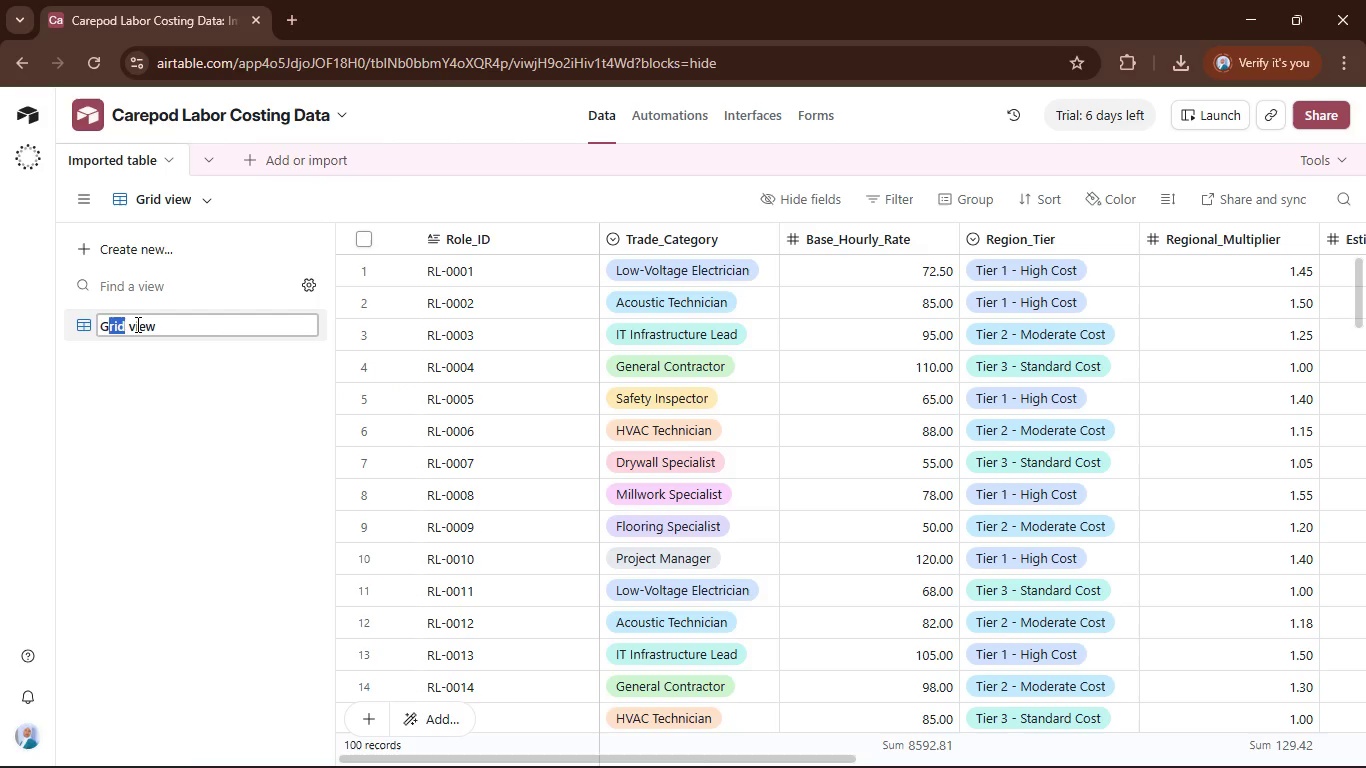 
key(Shift+ArrowLeft)
 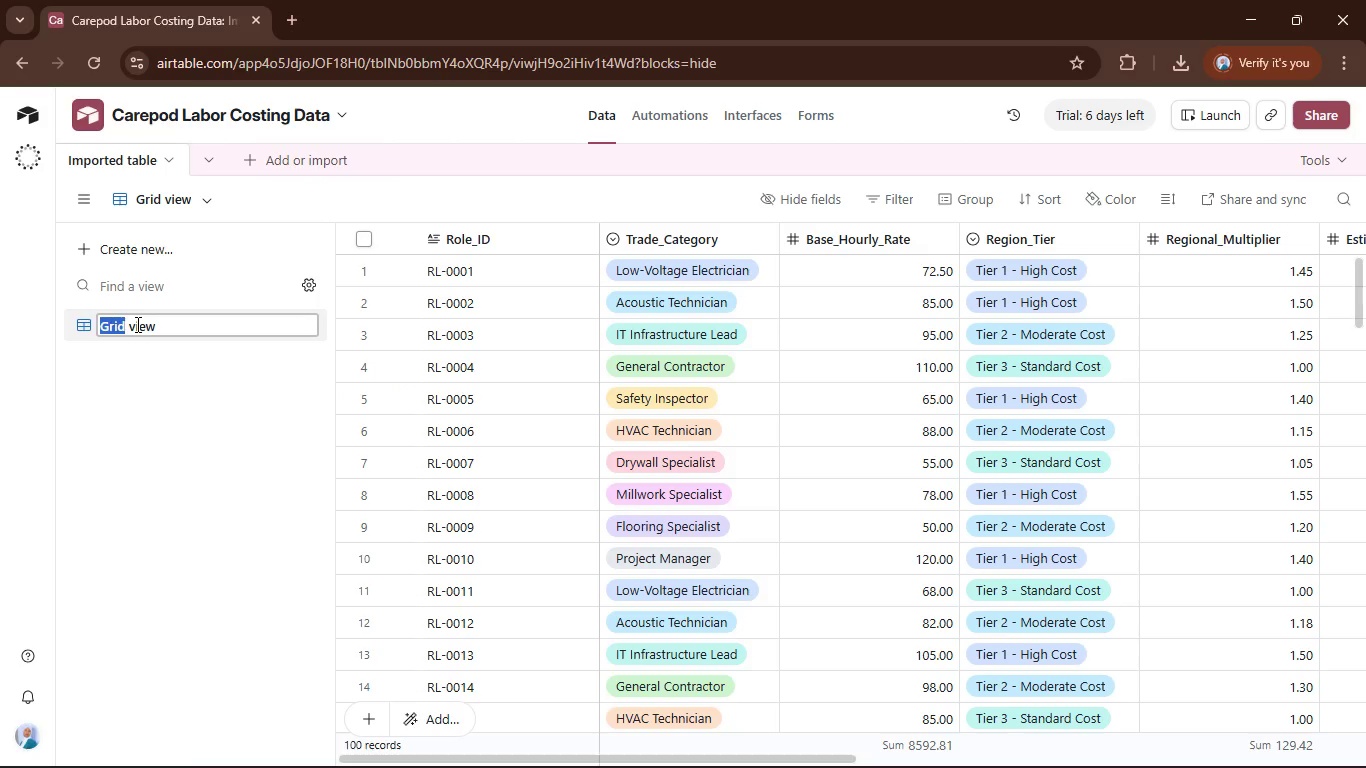 
type(Main)
 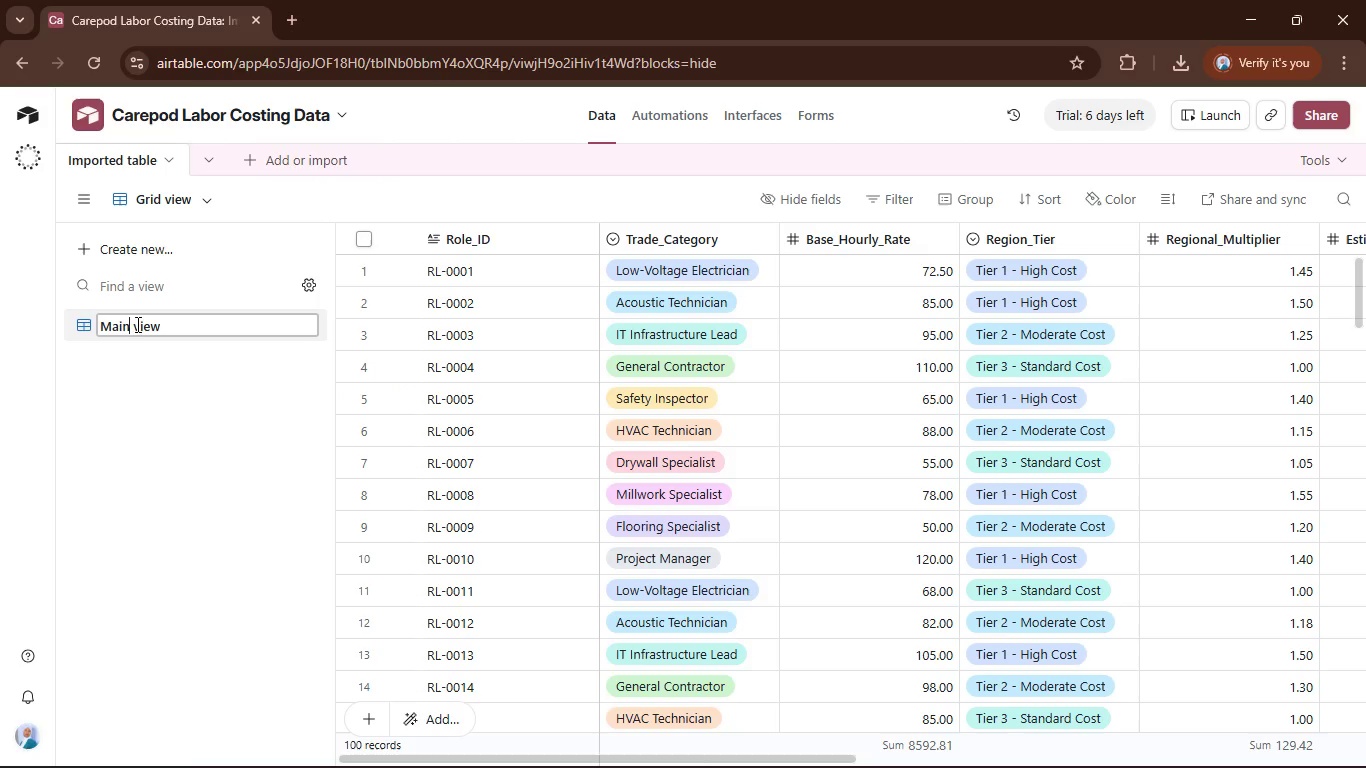 
left_click([150, 485])
 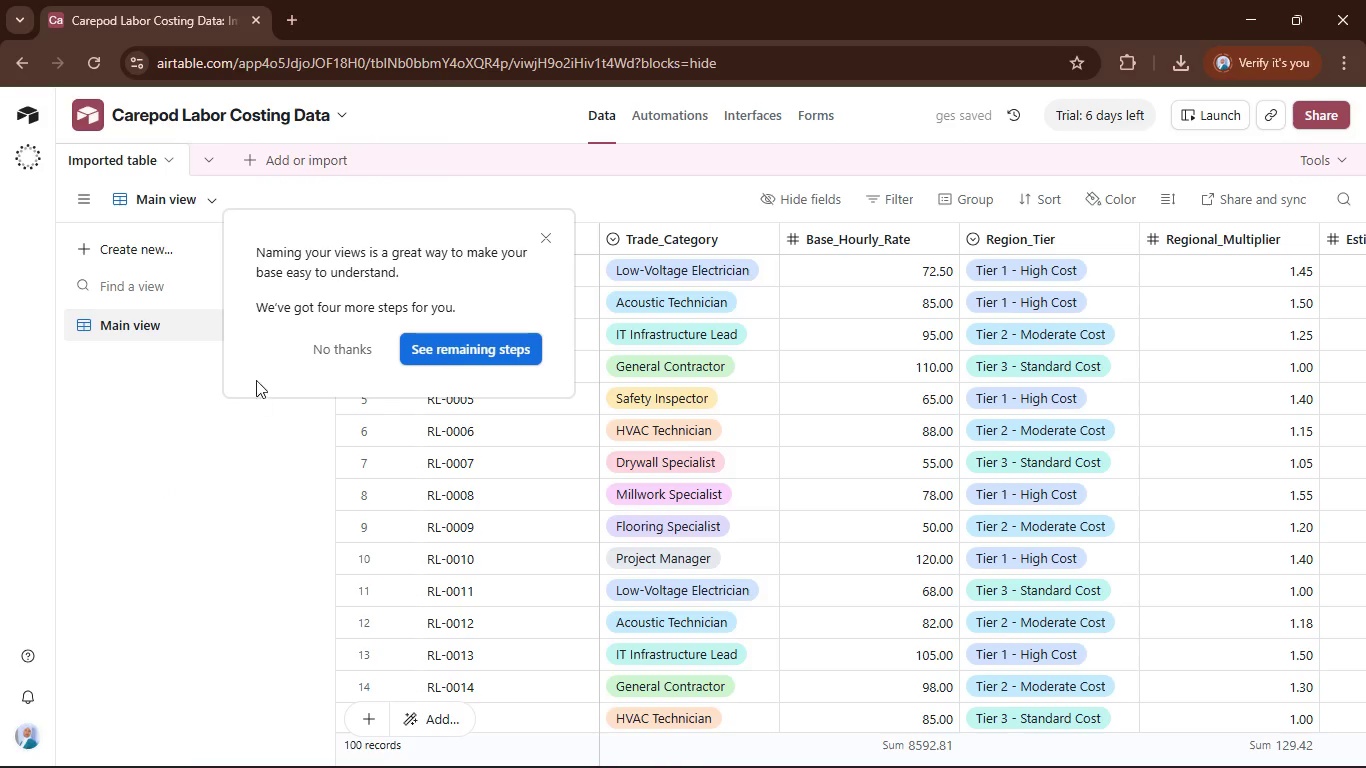 
left_click([359, 332])
 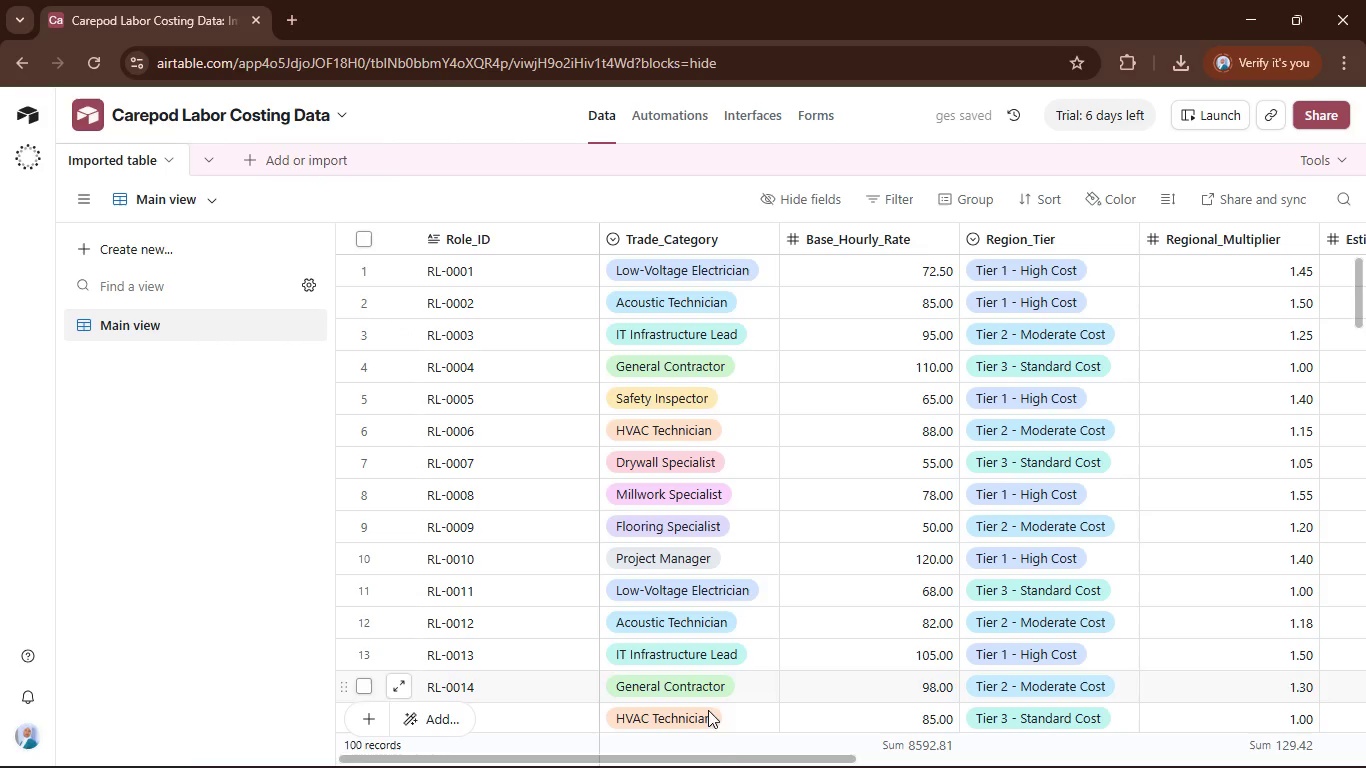 
left_click_drag(start_coordinate=[747, 758], to_coordinate=[679, 767])
 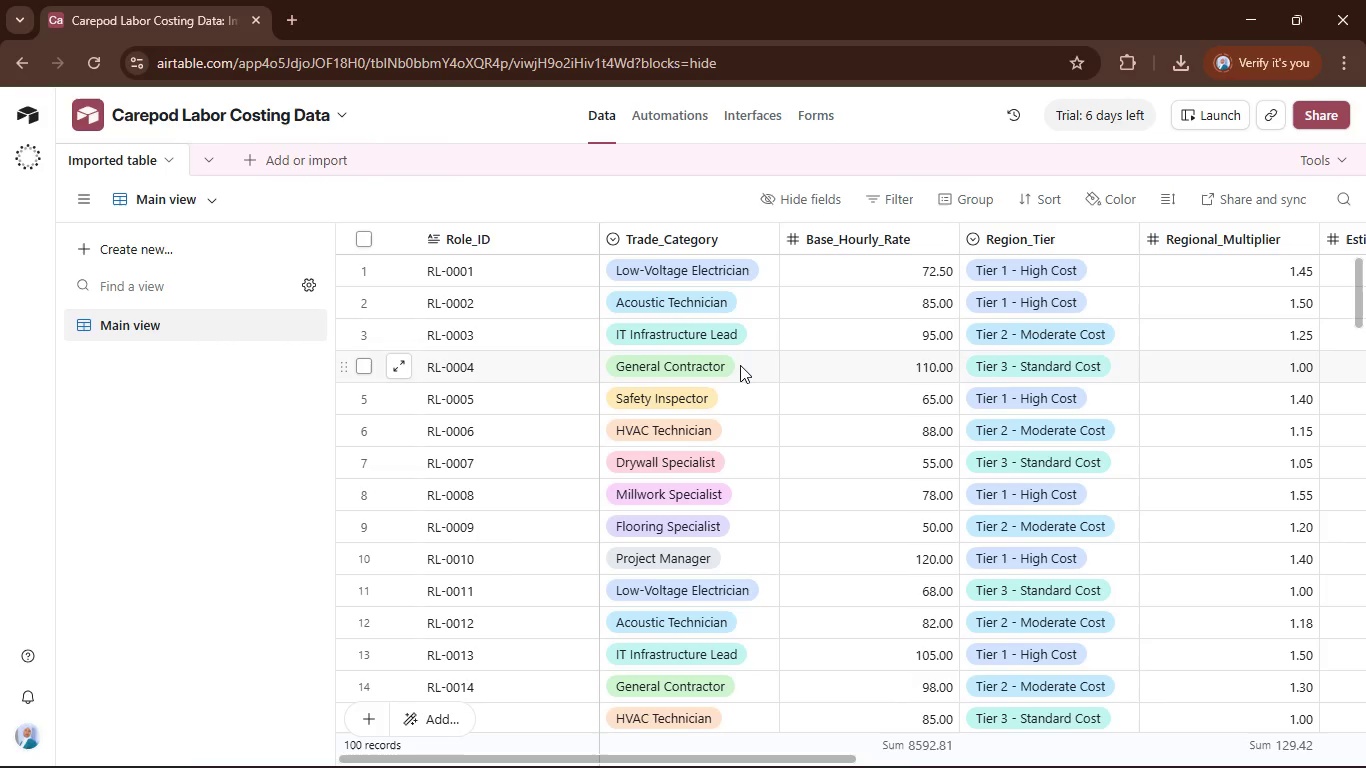 
wait(12.08)
 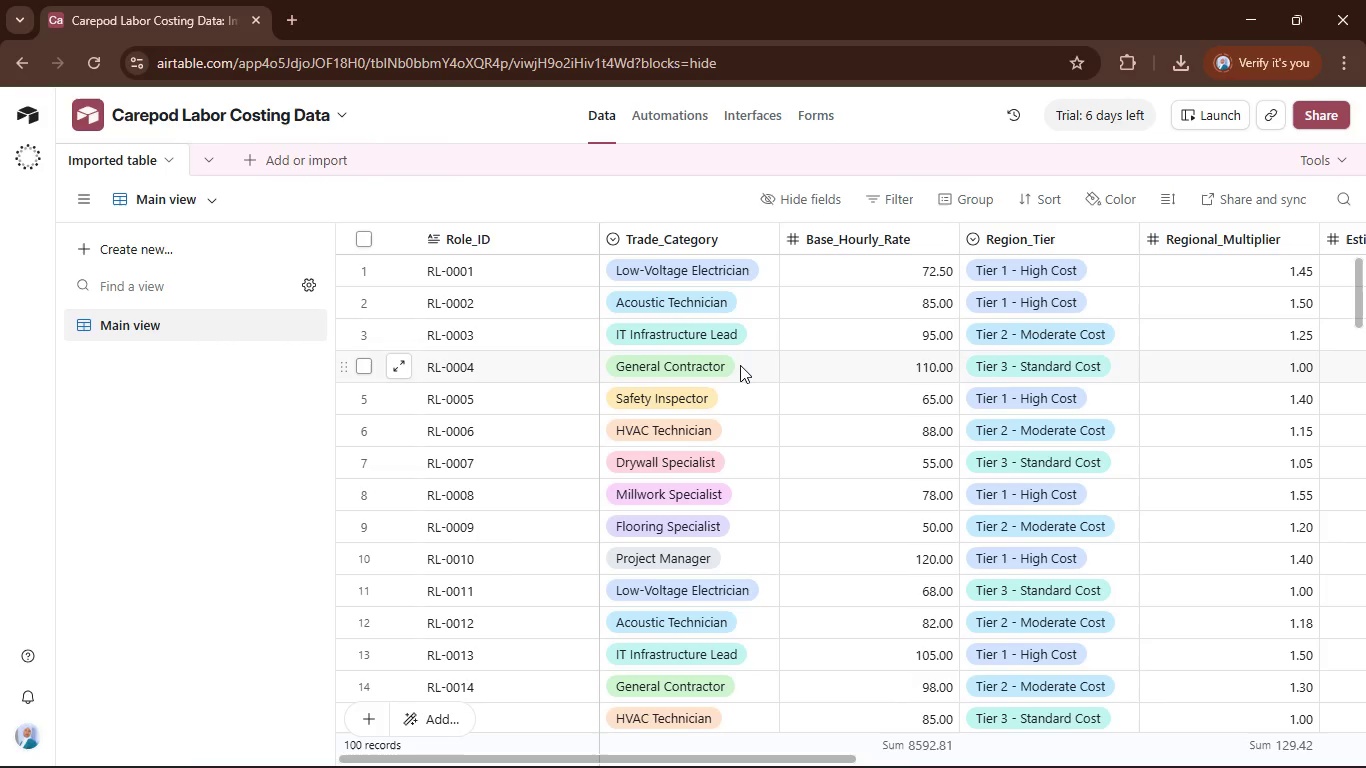 
left_click([641, 231])
 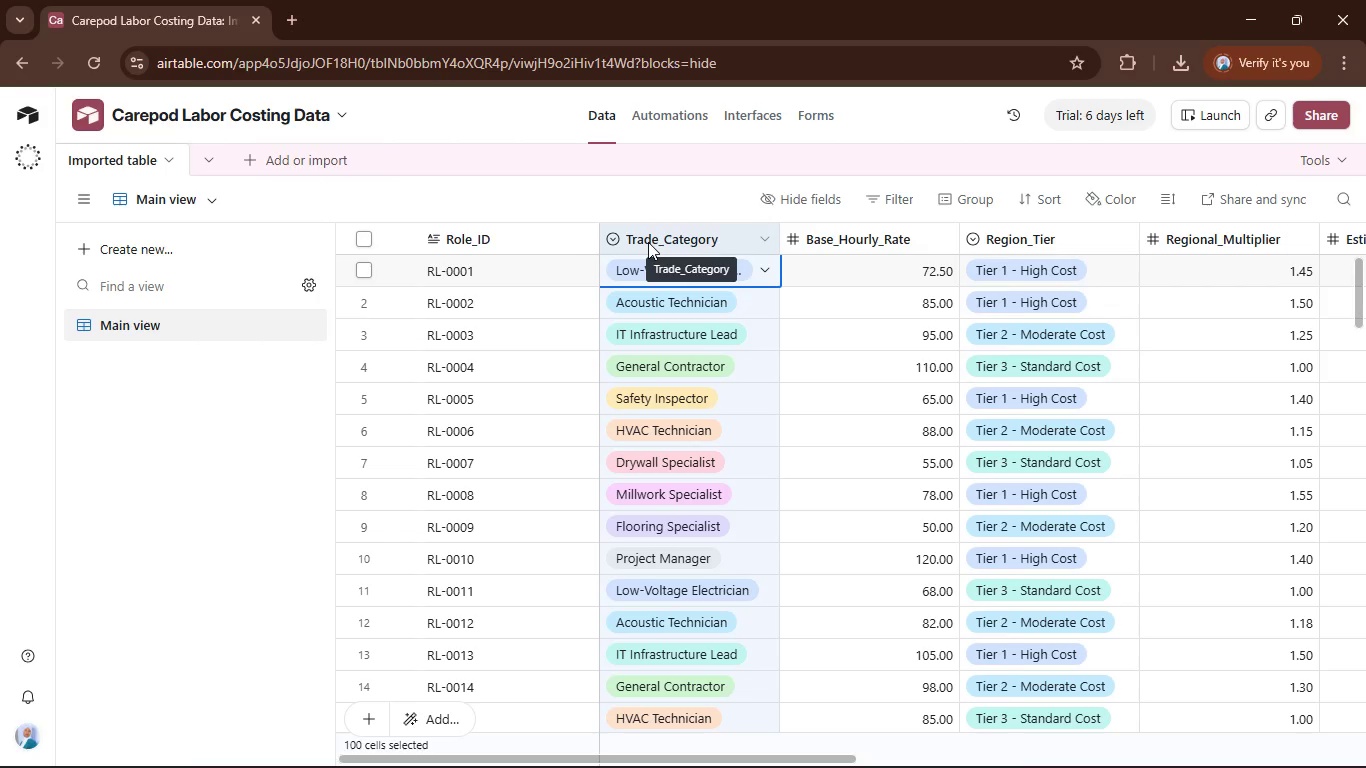 
left_click([648, 242])
 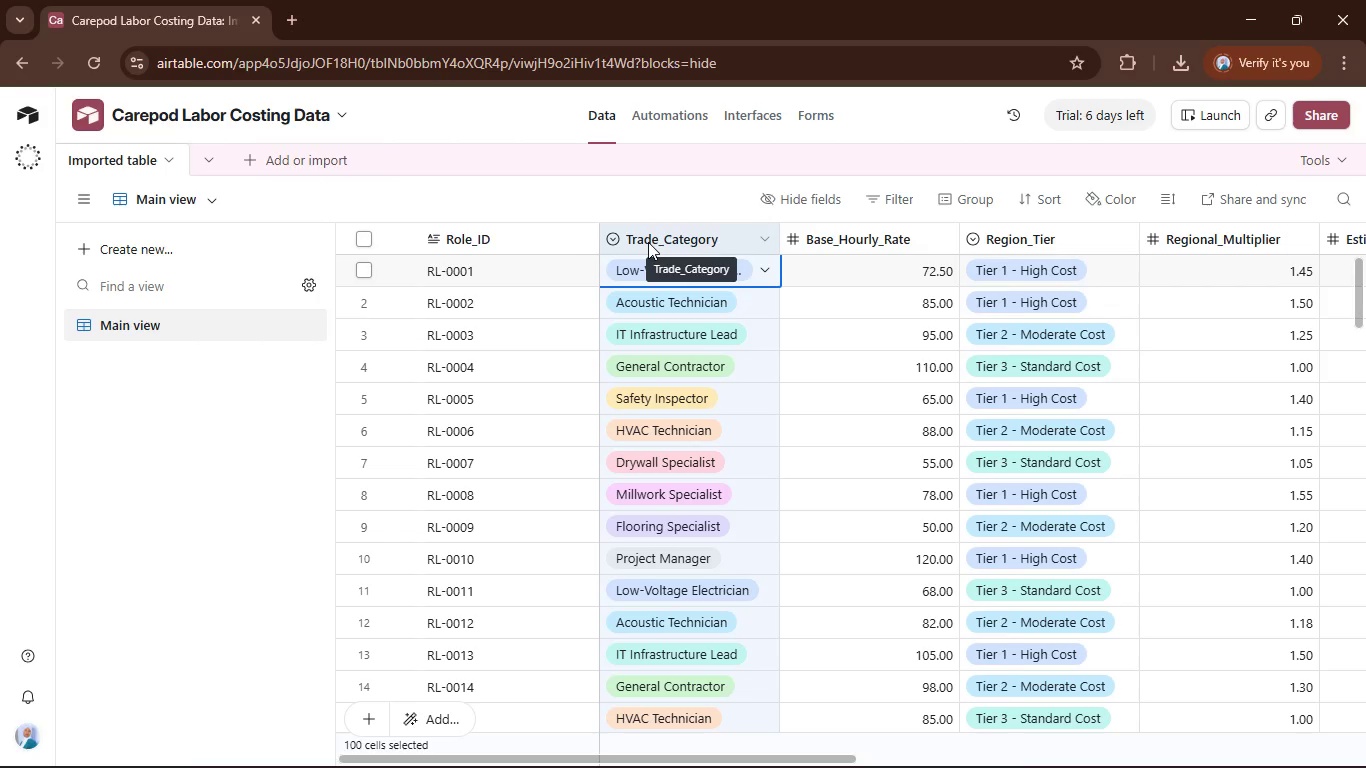 
double_click([648, 242])
 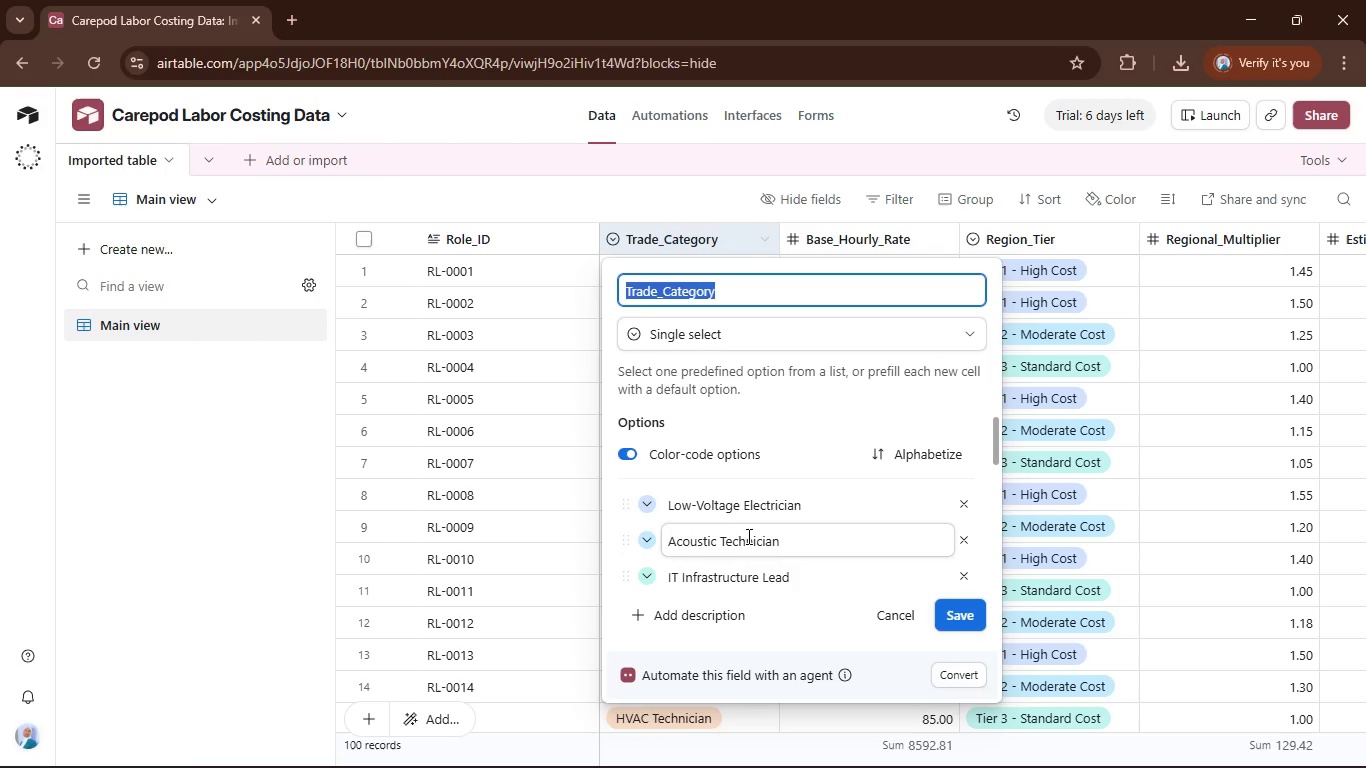 
scroll: coordinate [748, 528], scroll_direction: down, amount: 2.0
 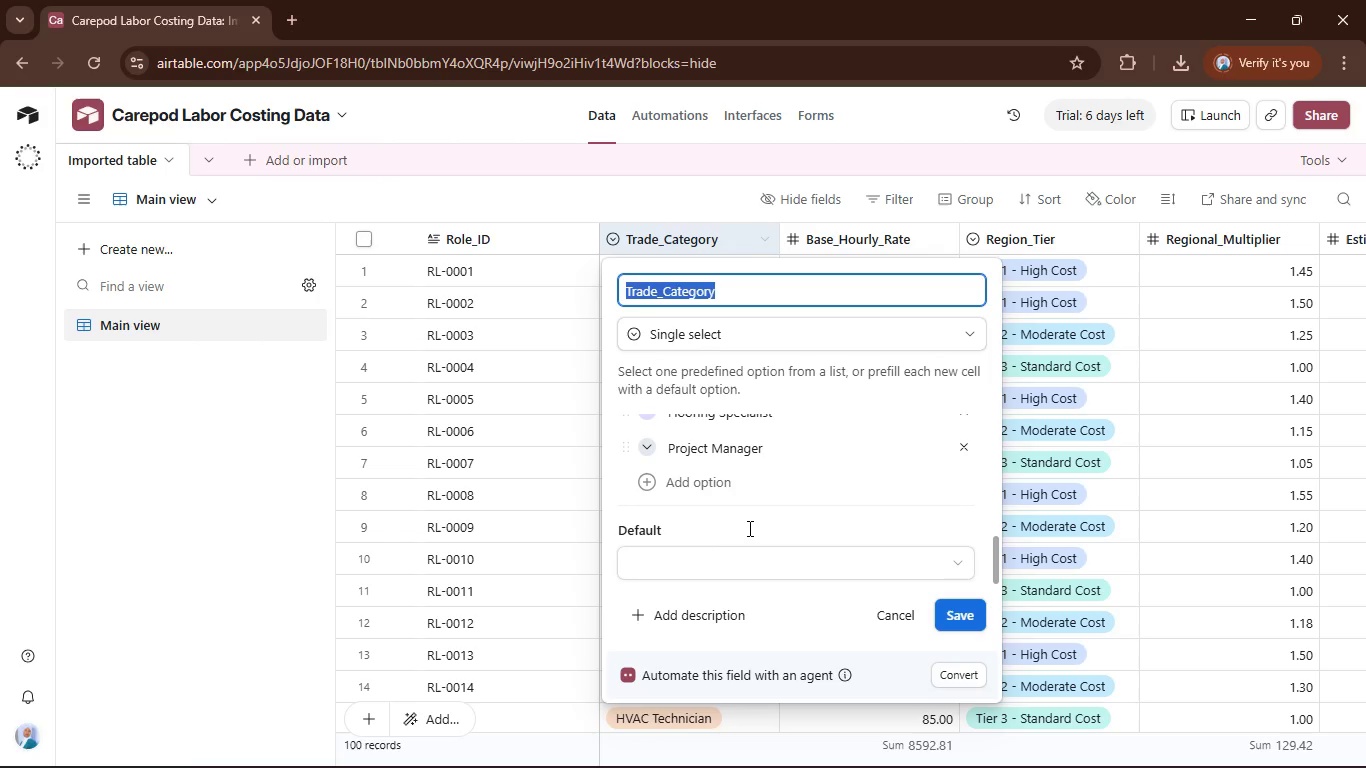 
scroll: coordinate [748, 528], scroll_direction: up, amount: 9.0
 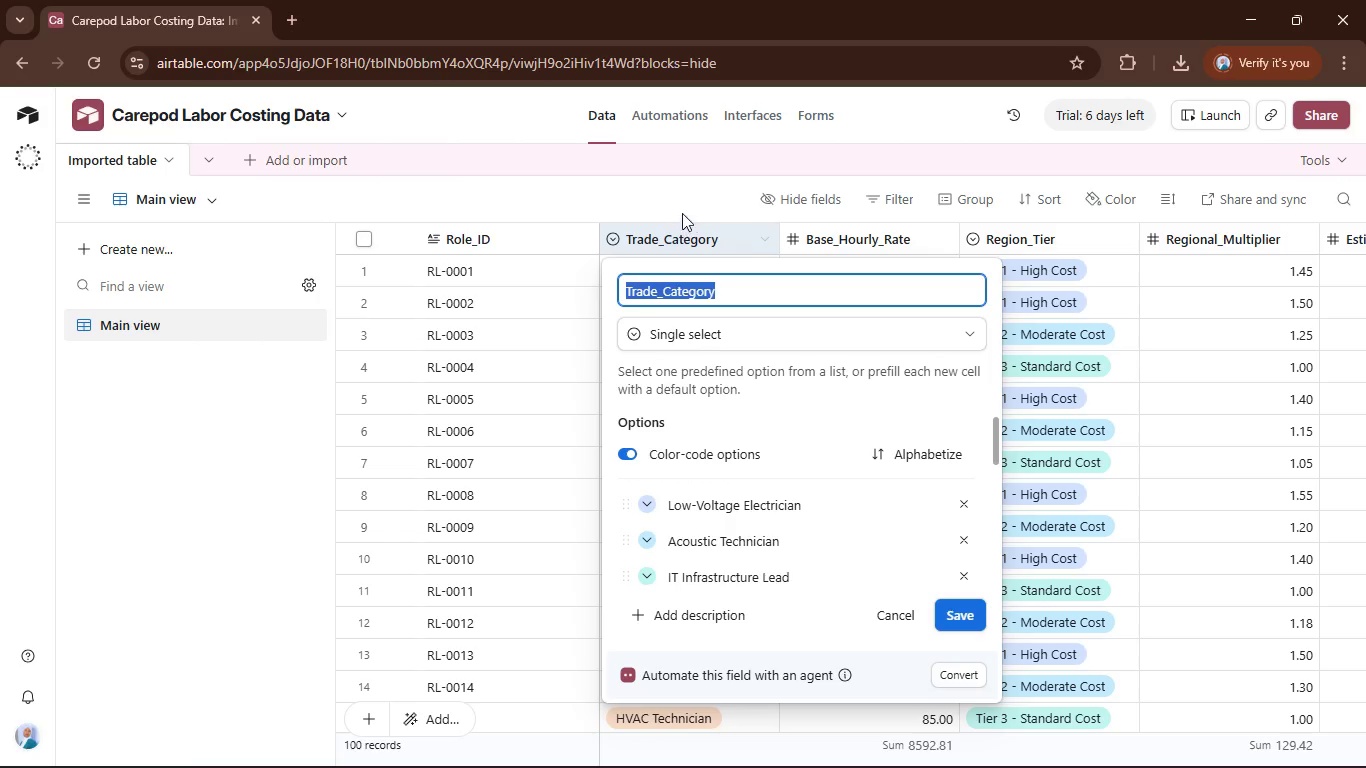 
left_click([675, 185])
 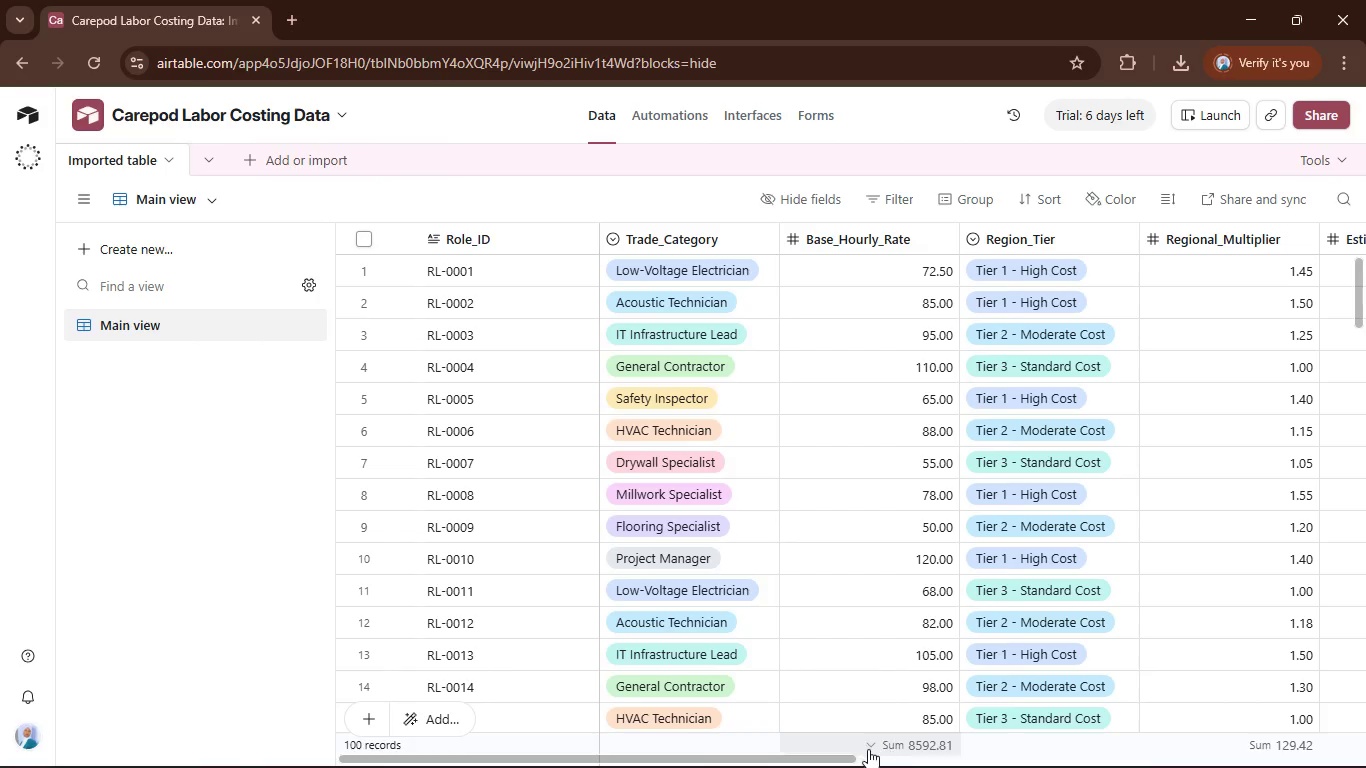 
left_click_drag(start_coordinate=[840, 754], to_coordinate=[798, 755])
 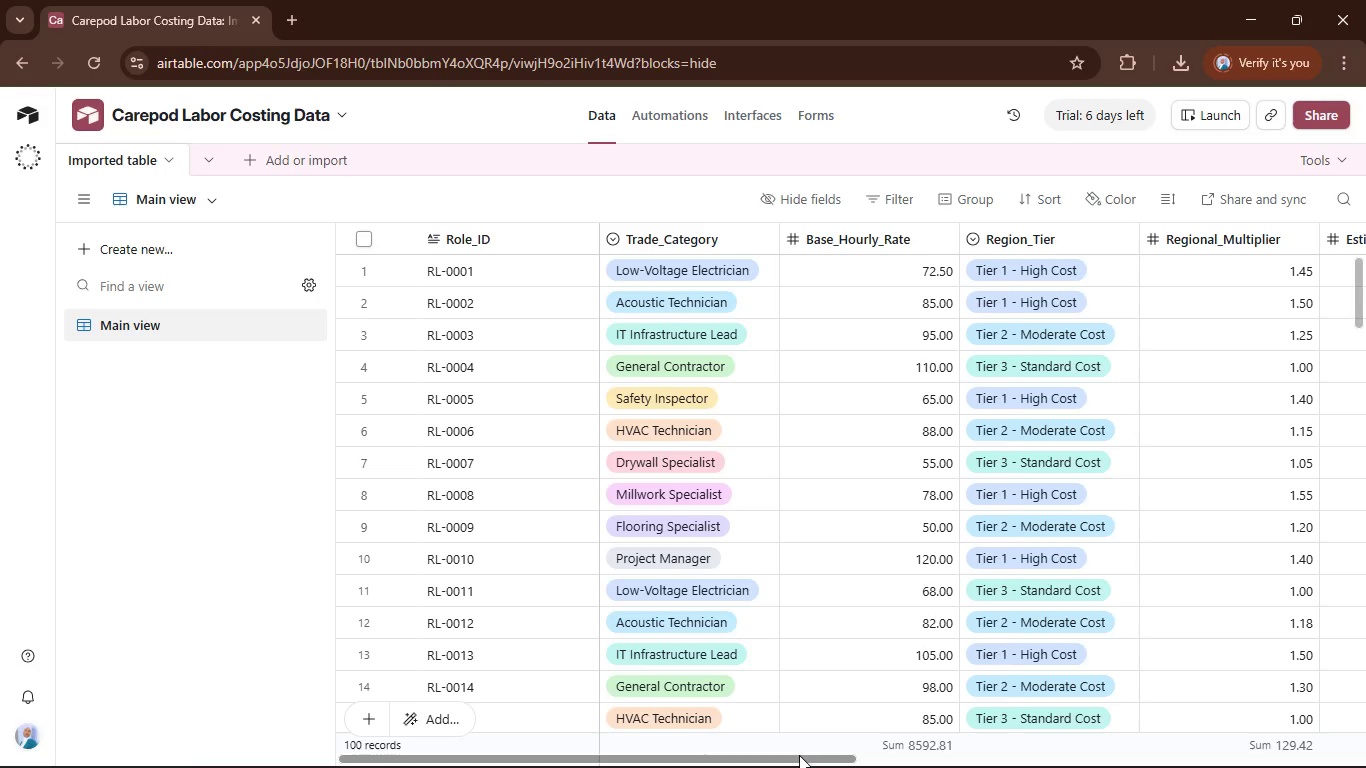 
left_click_drag(start_coordinate=[798, 755], to_coordinate=[909, 764])
 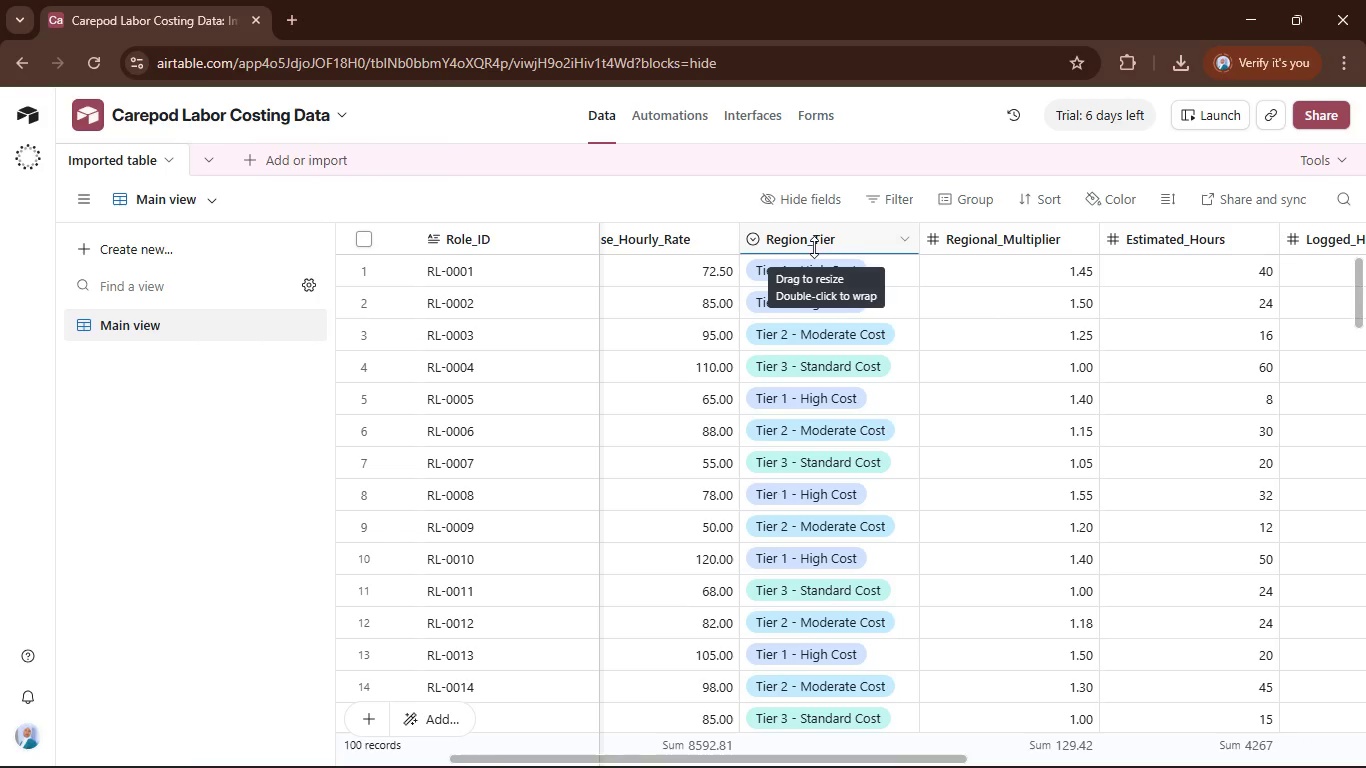 
double_click([812, 236])
 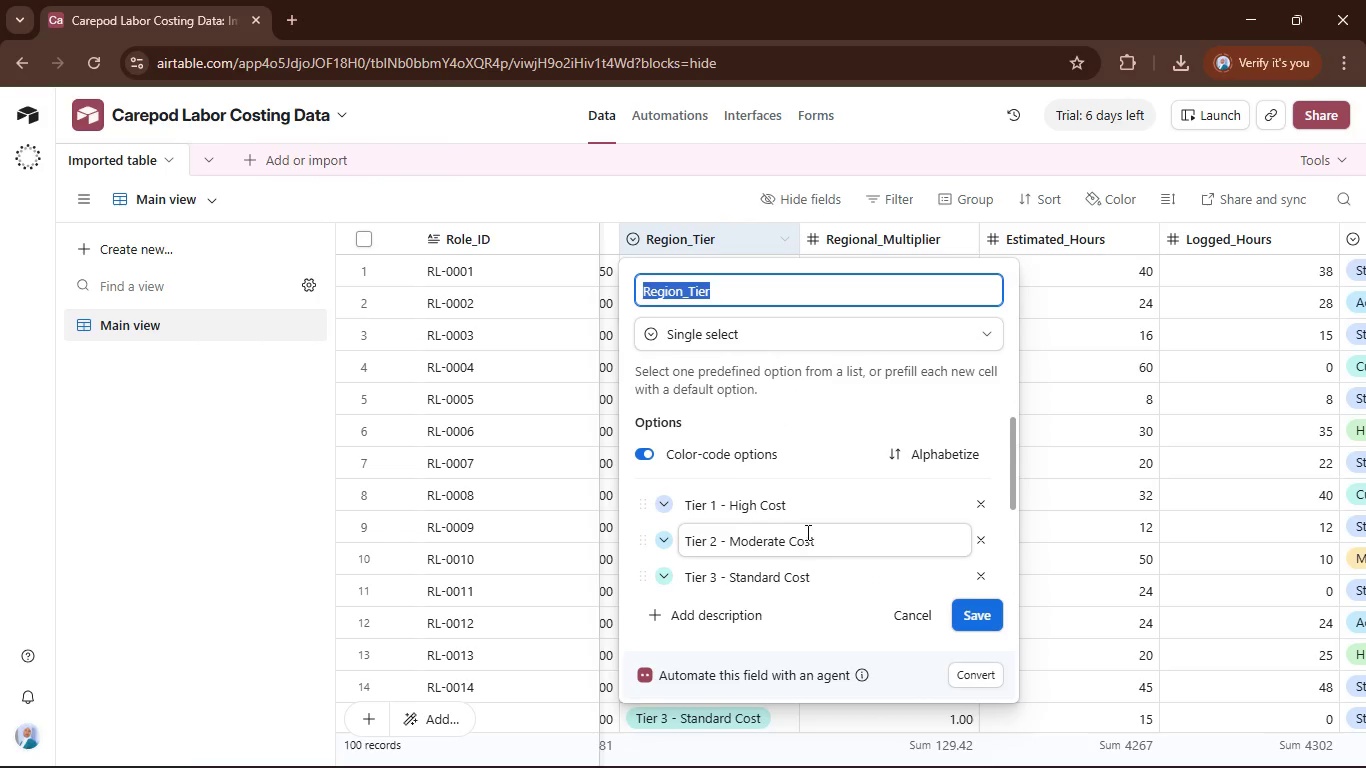 
scroll: coordinate [809, 521], scroll_direction: down, amount: 1.0
 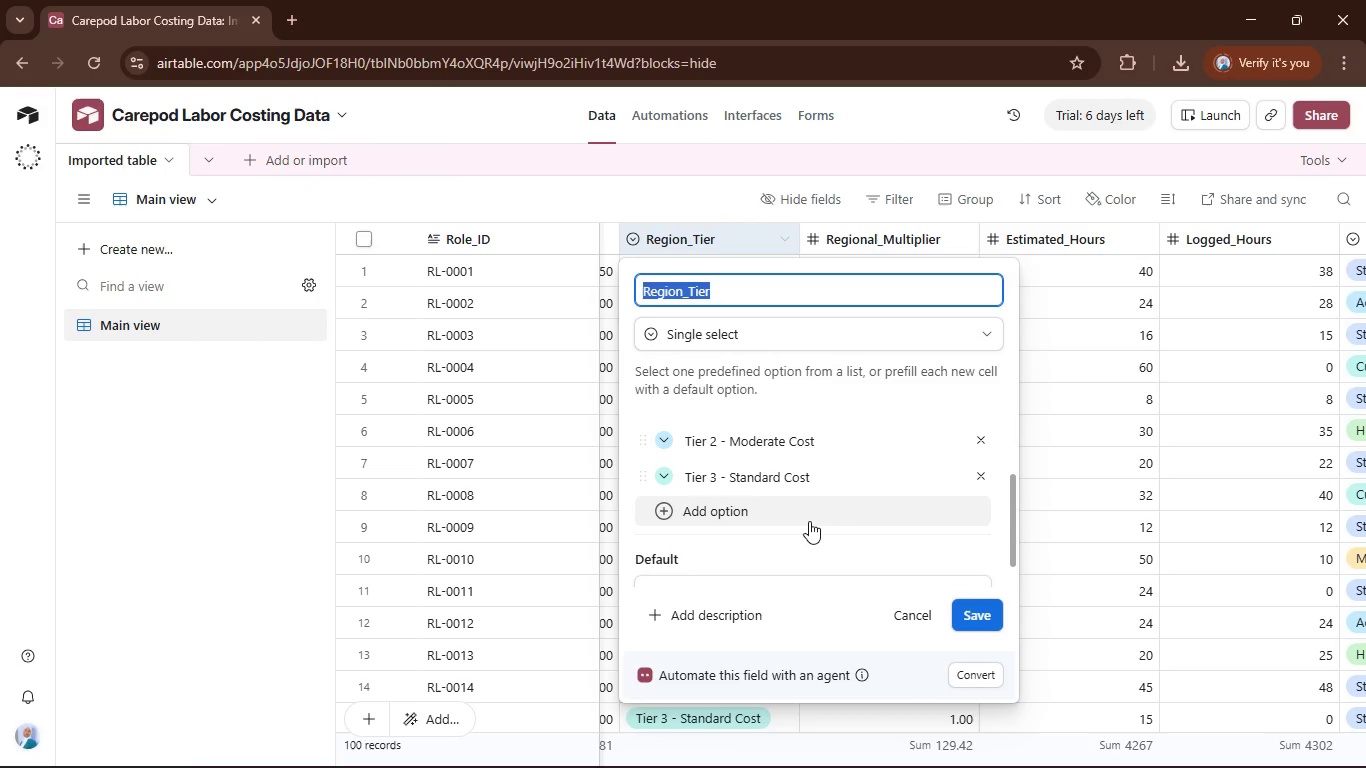 
scroll: coordinate [809, 521], scroll_direction: up, amount: 1.0
 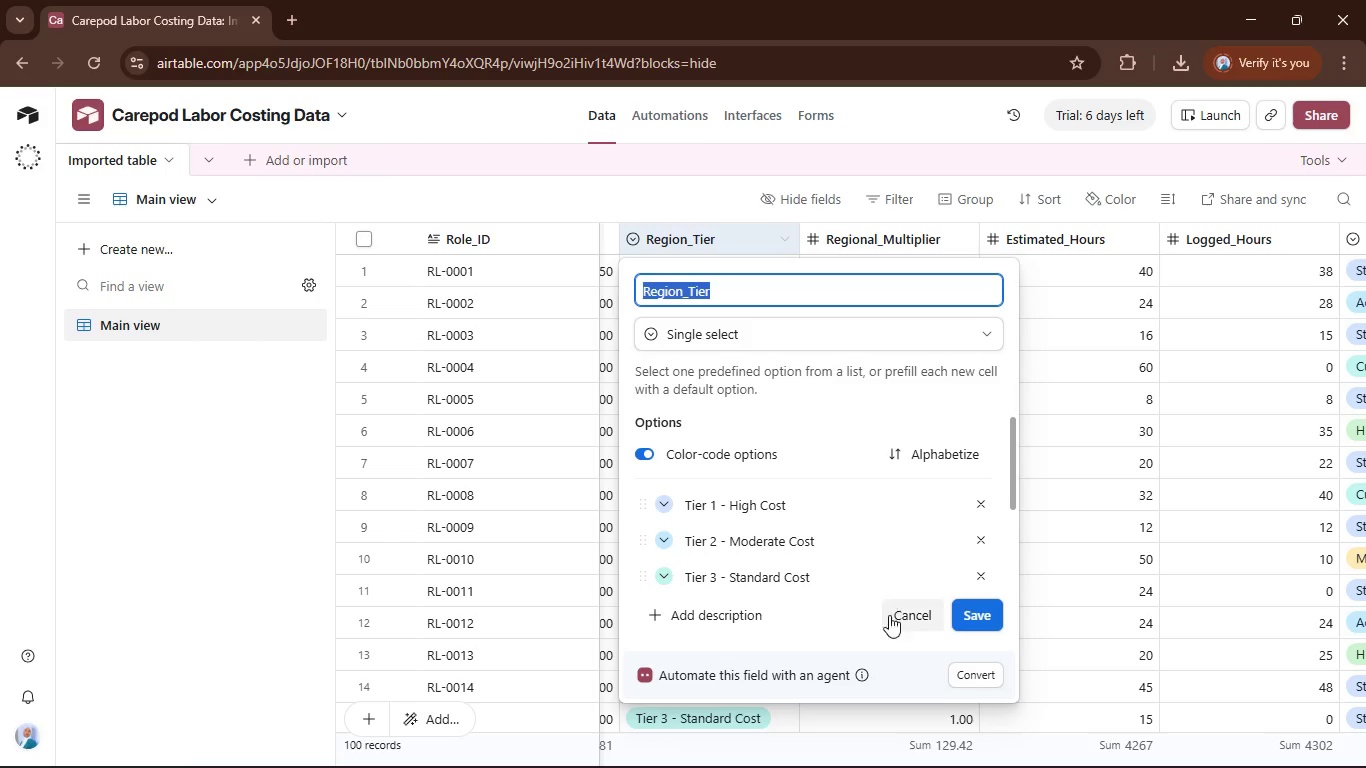 
left_click([904, 608])
 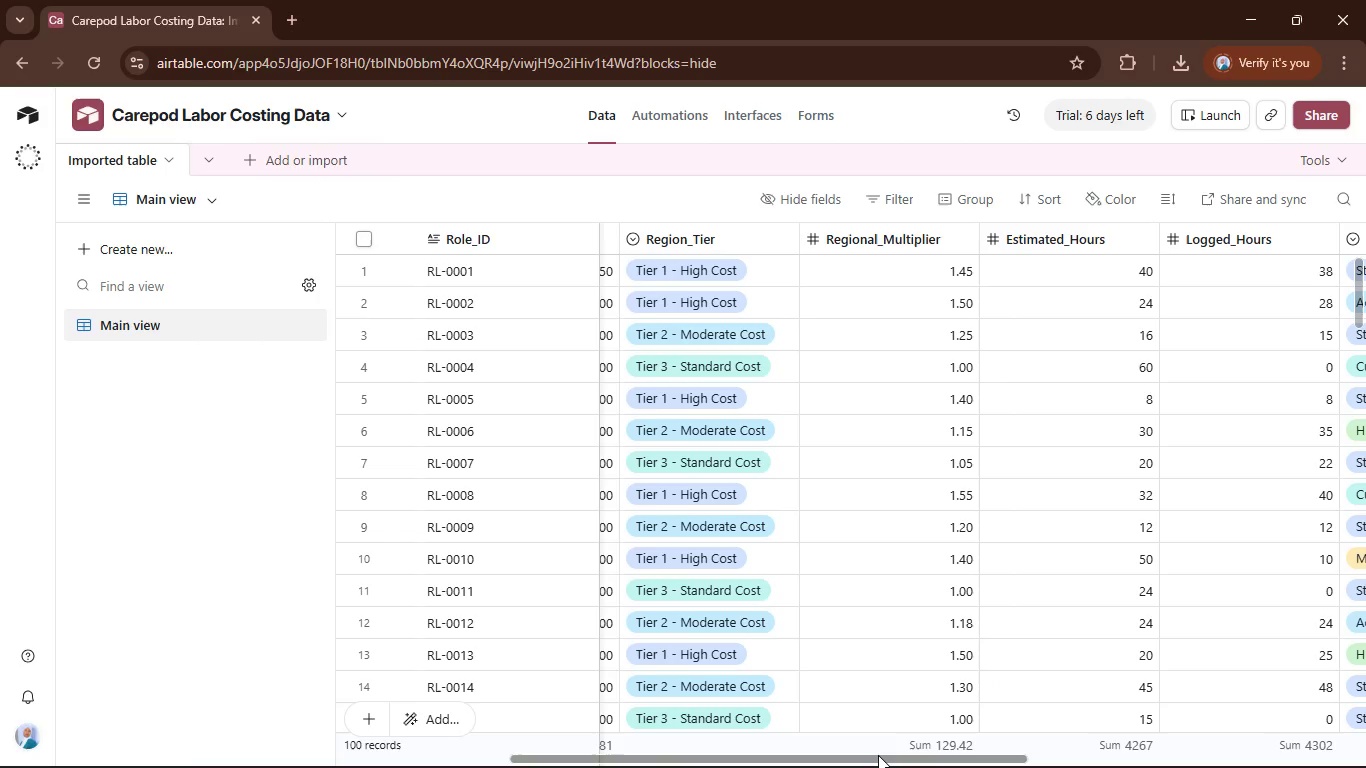 
left_click_drag(start_coordinate=[878, 755], to_coordinate=[949, 759])
 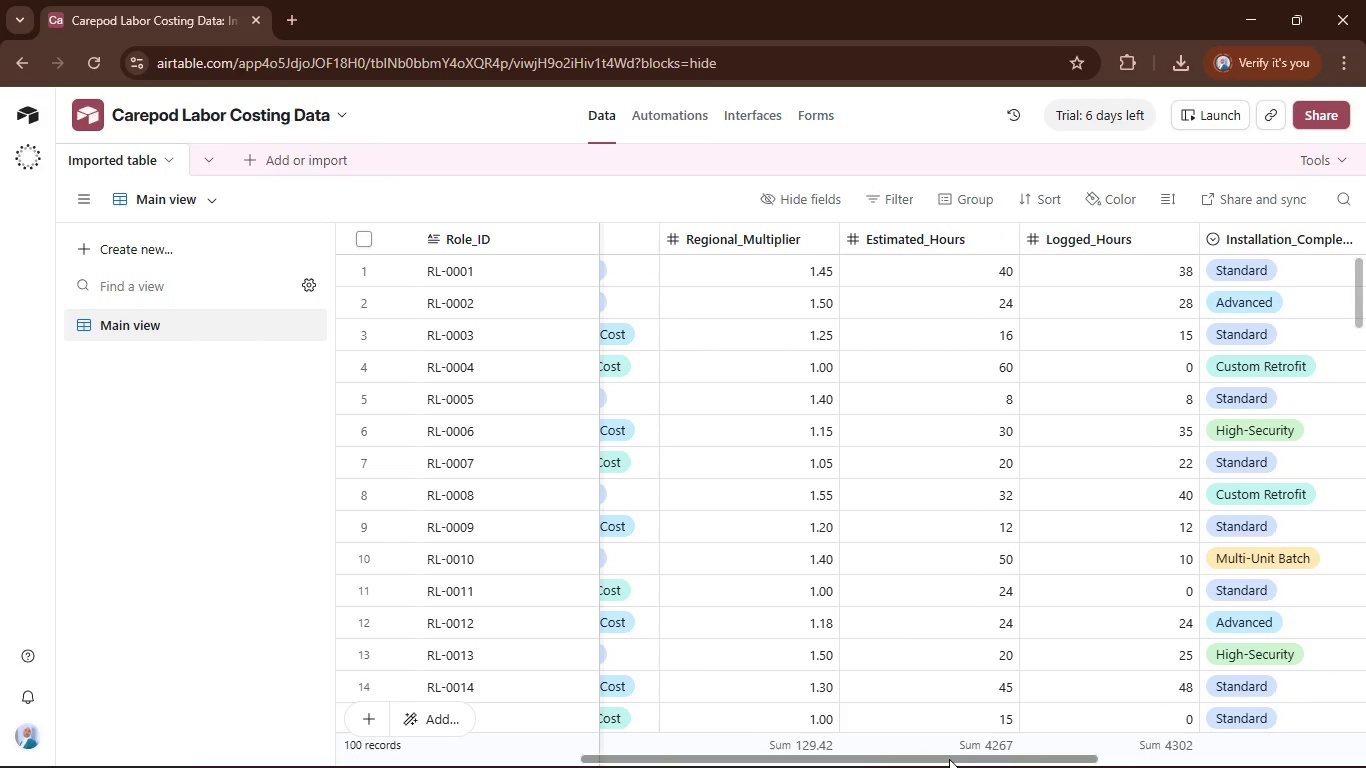 
left_click_drag(start_coordinate=[949, 759], to_coordinate=[1107, 758])
 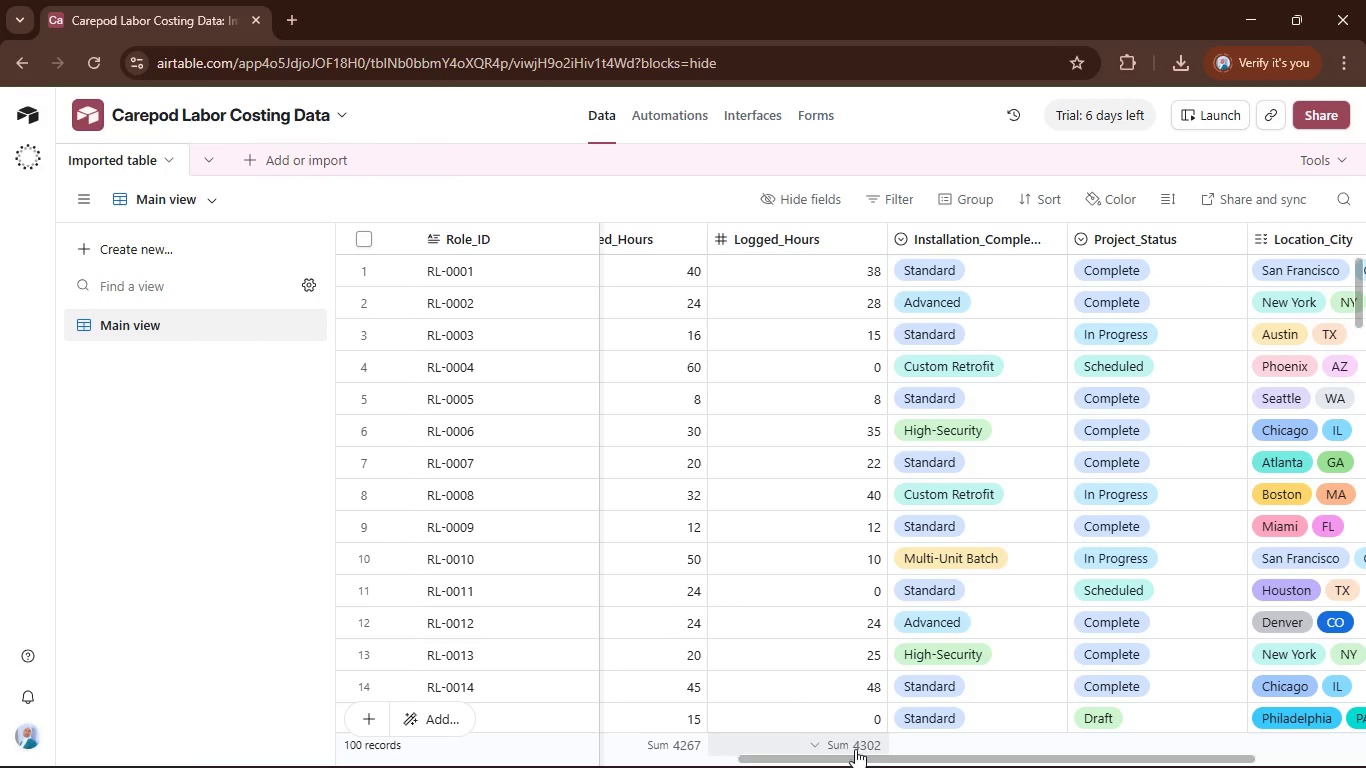 
left_click_drag(start_coordinate=[853, 756], to_coordinate=[913, 762])
 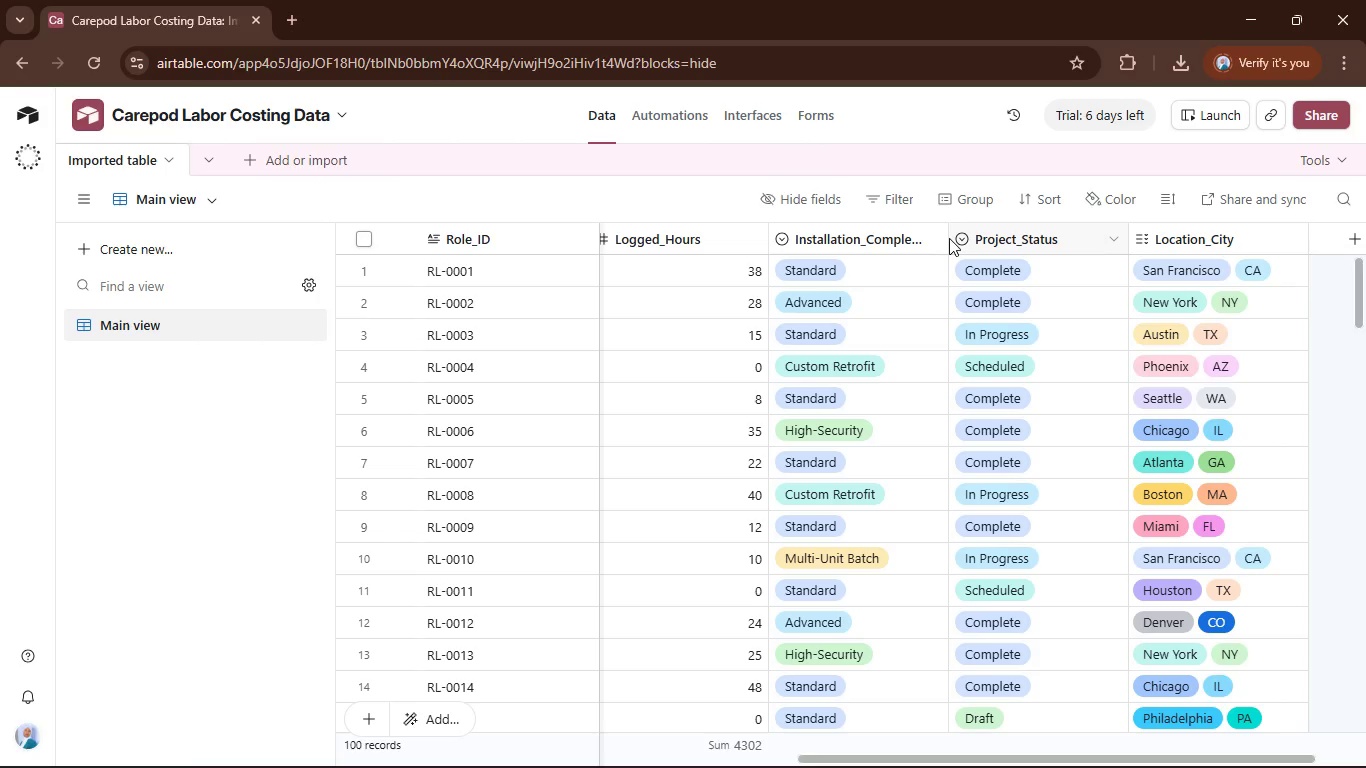 
left_click_drag(start_coordinate=[944, 239], to_coordinate=[994, 244])
 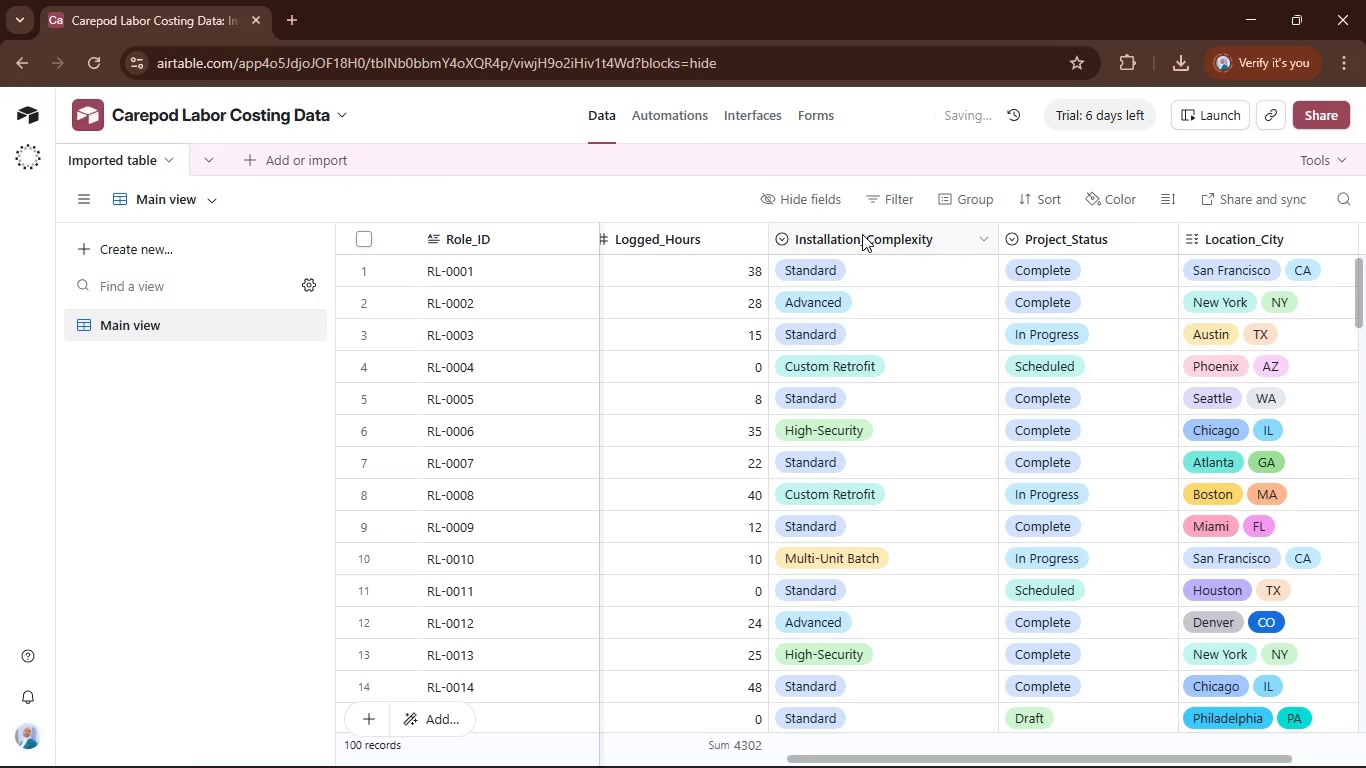 
double_click([862, 234])
 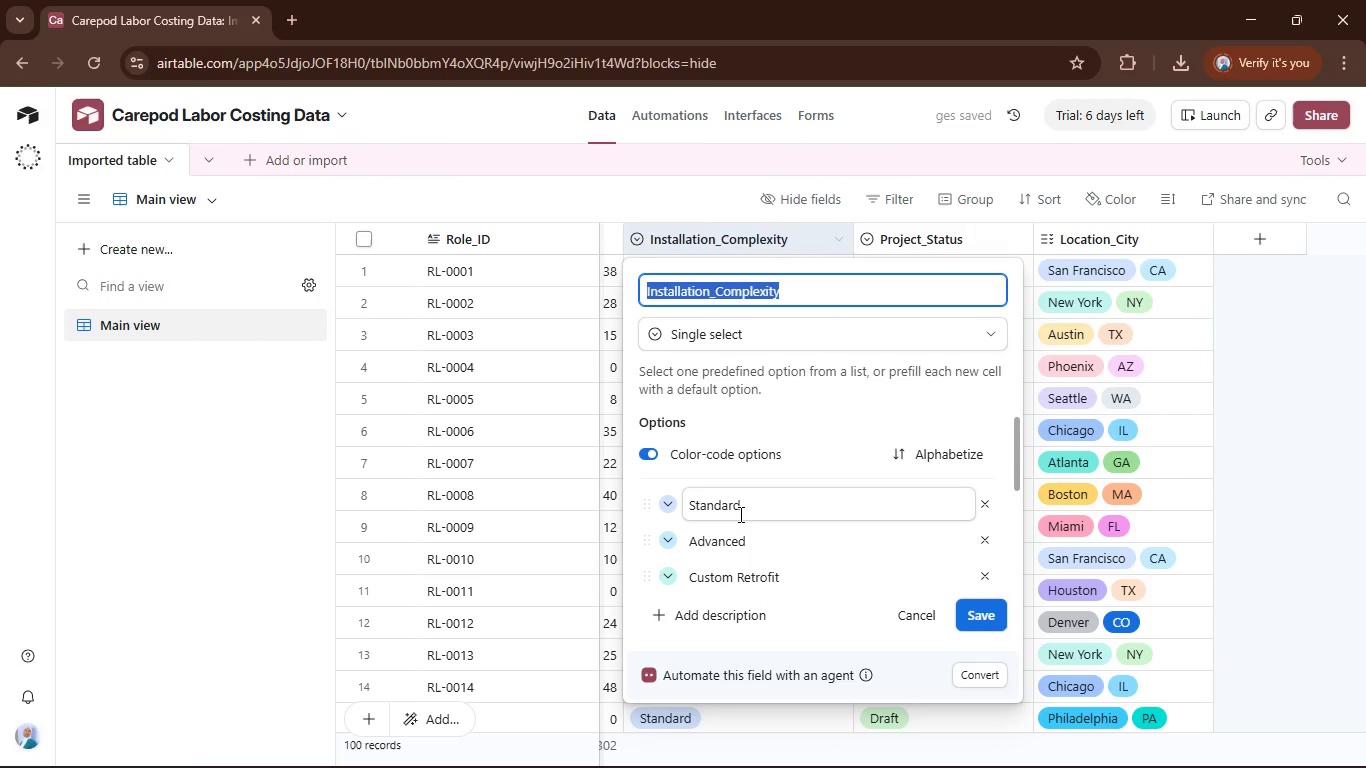 
scroll: coordinate [743, 515], scroll_direction: down, amount: 2.0
 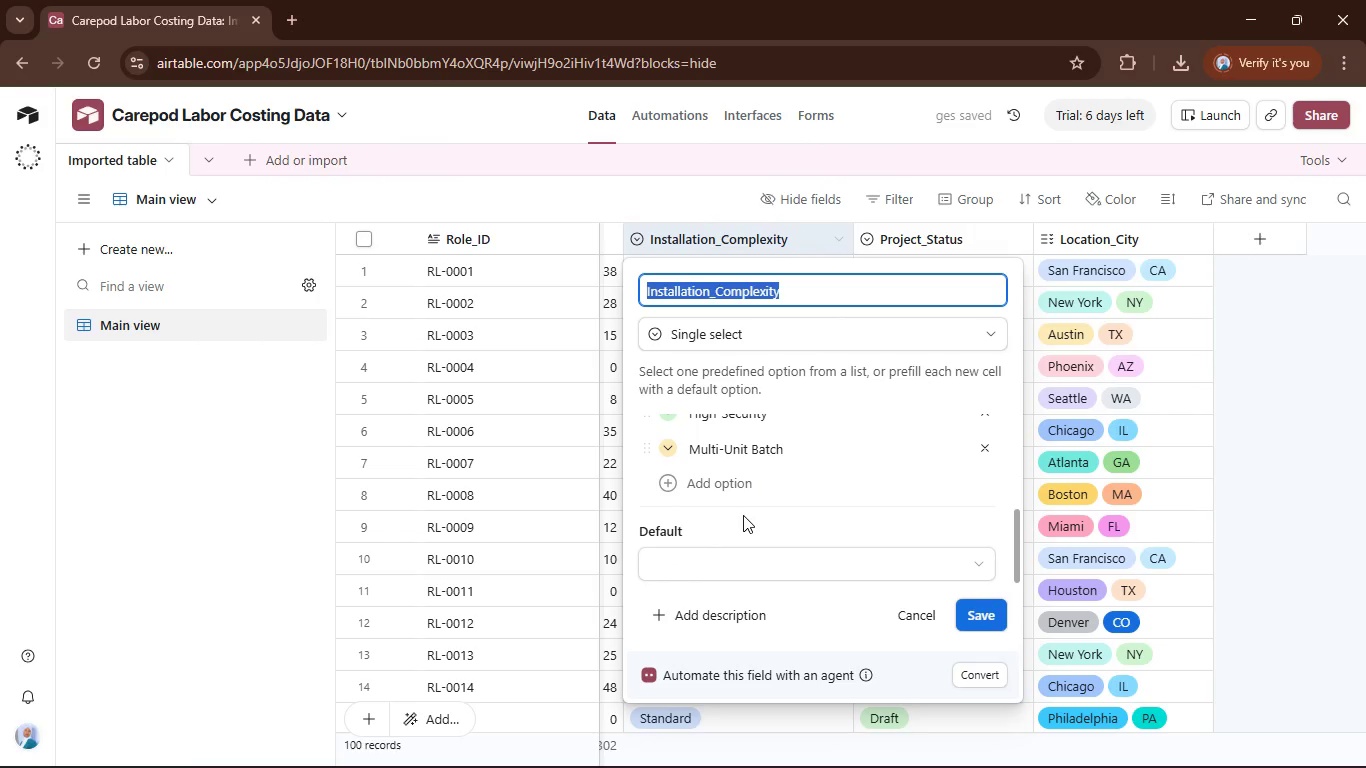 
scroll: coordinate [743, 515], scroll_direction: up, amount: 2.0
 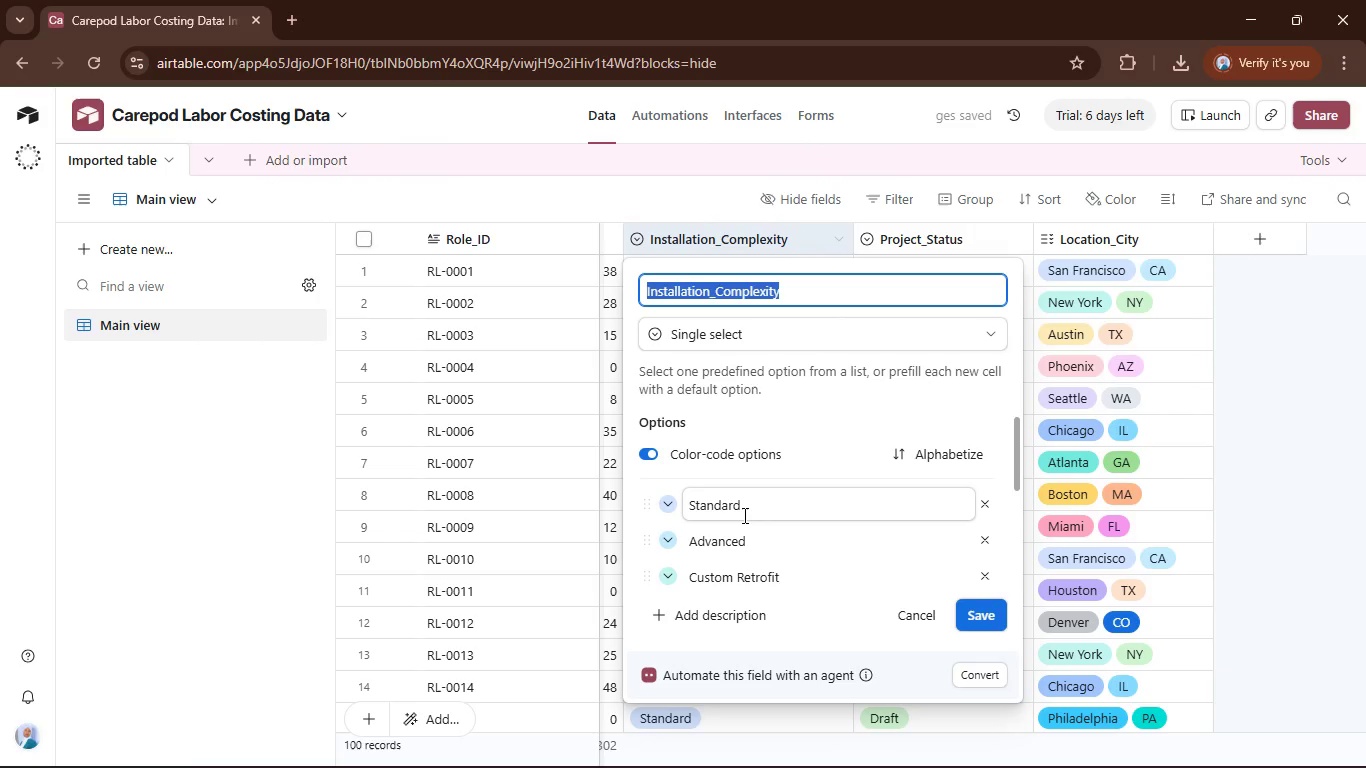 
scroll: coordinate [743, 515], scroll_direction: down, amount: 1.0
 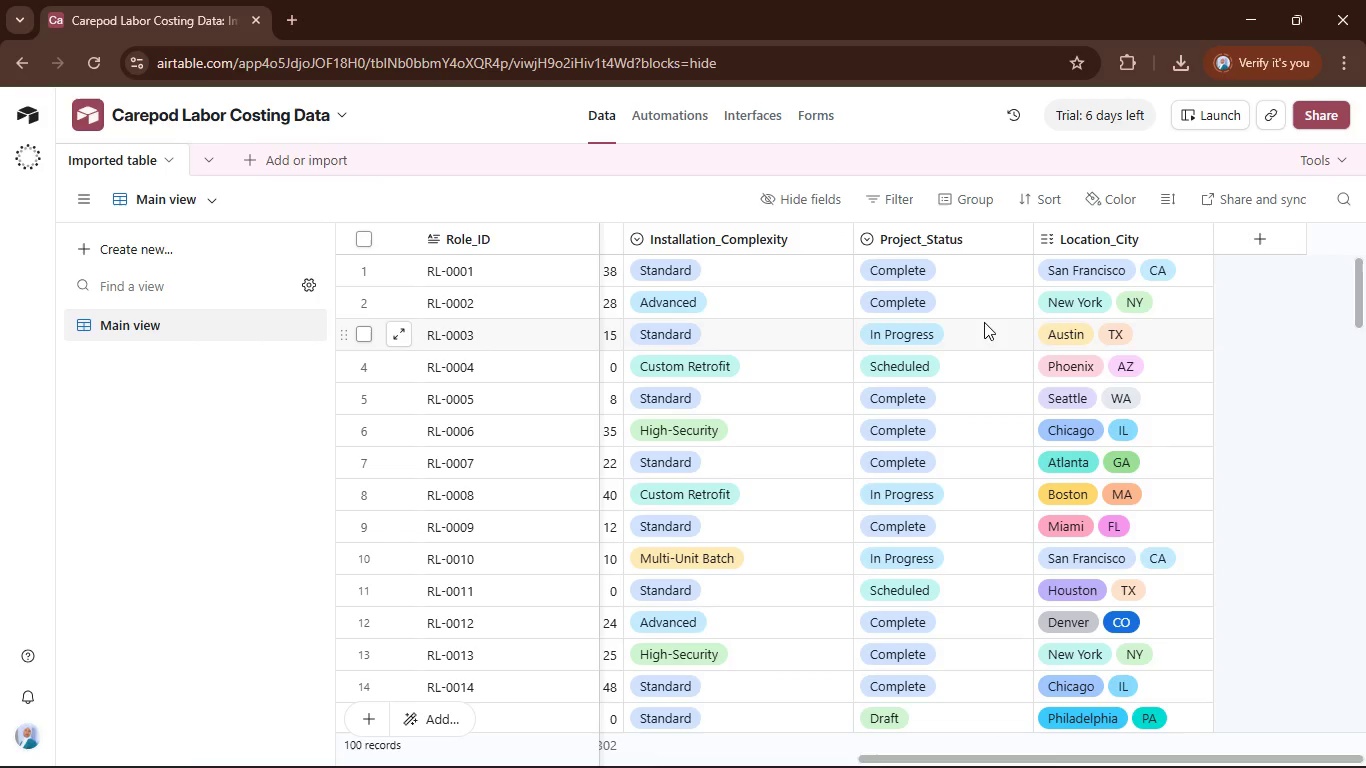 
wait(5.39)
 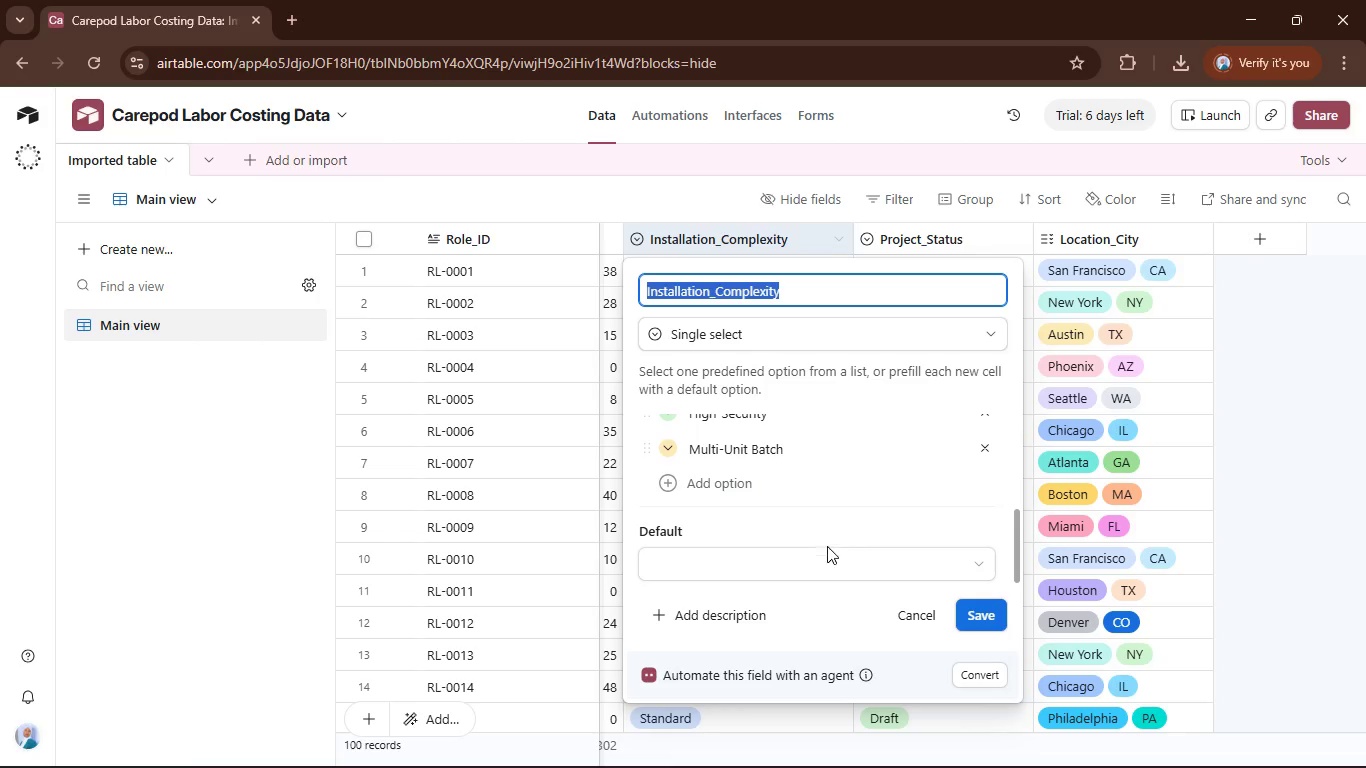 
left_click([911, 241])
 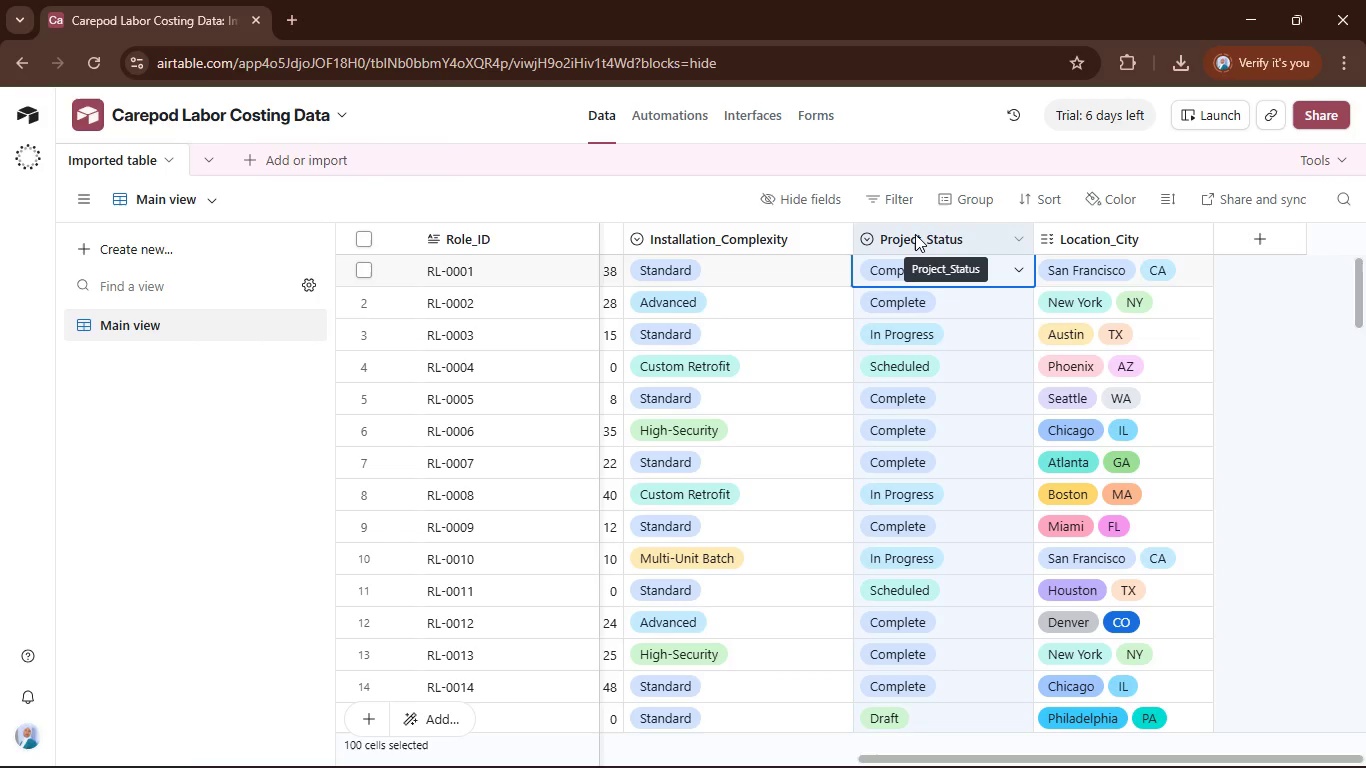 
double_click([915, 234])
 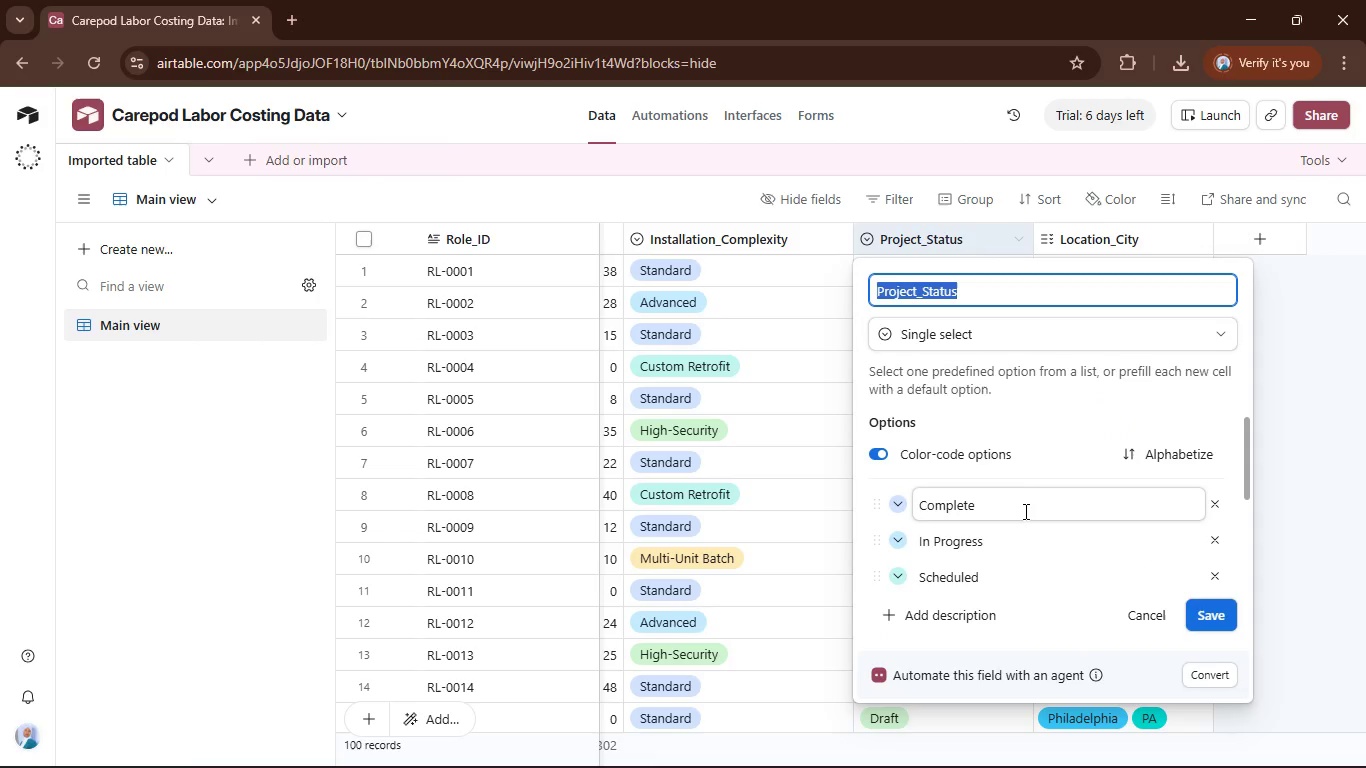 
scroll: coordinate [1024, 512], scroll_direction: down, amount: 1.0
 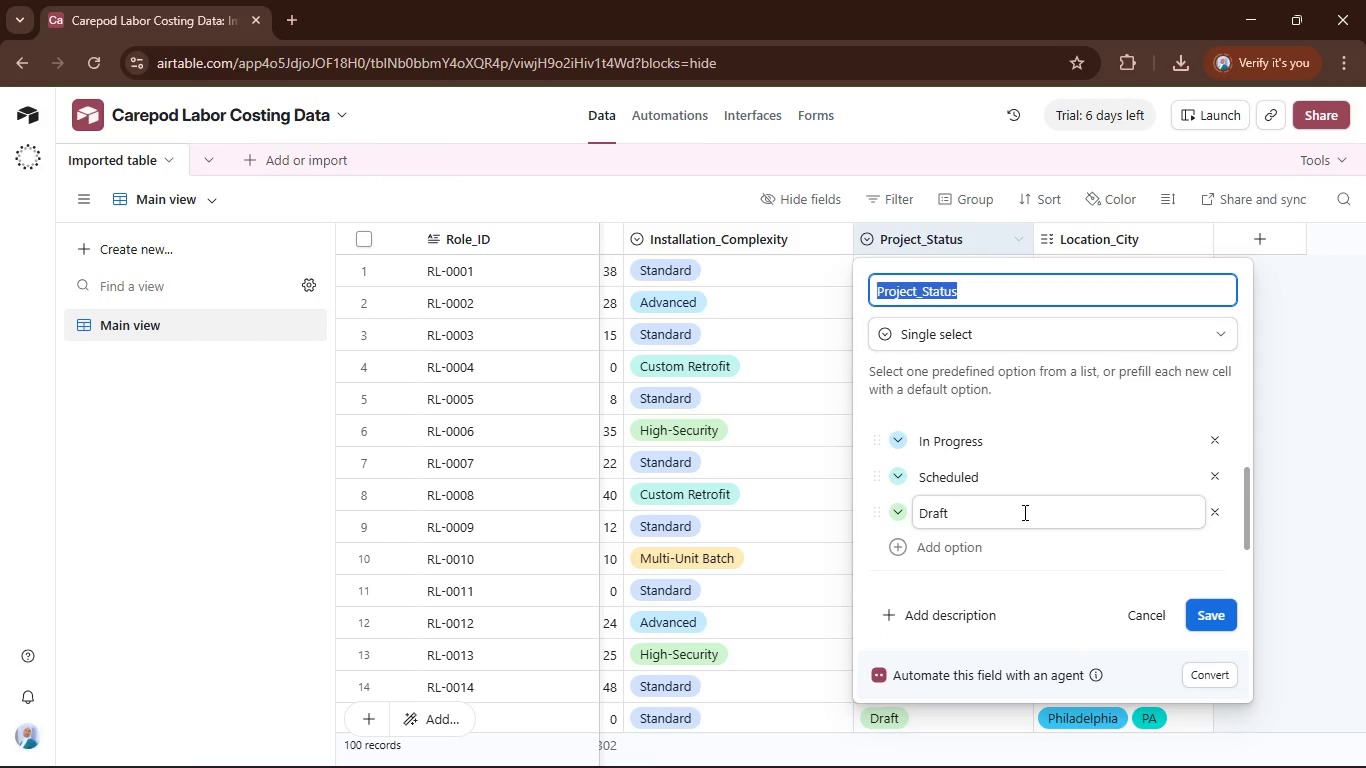 
scroll: coordinate [1023, 512], scroll_direction: up, amount: 1.0
 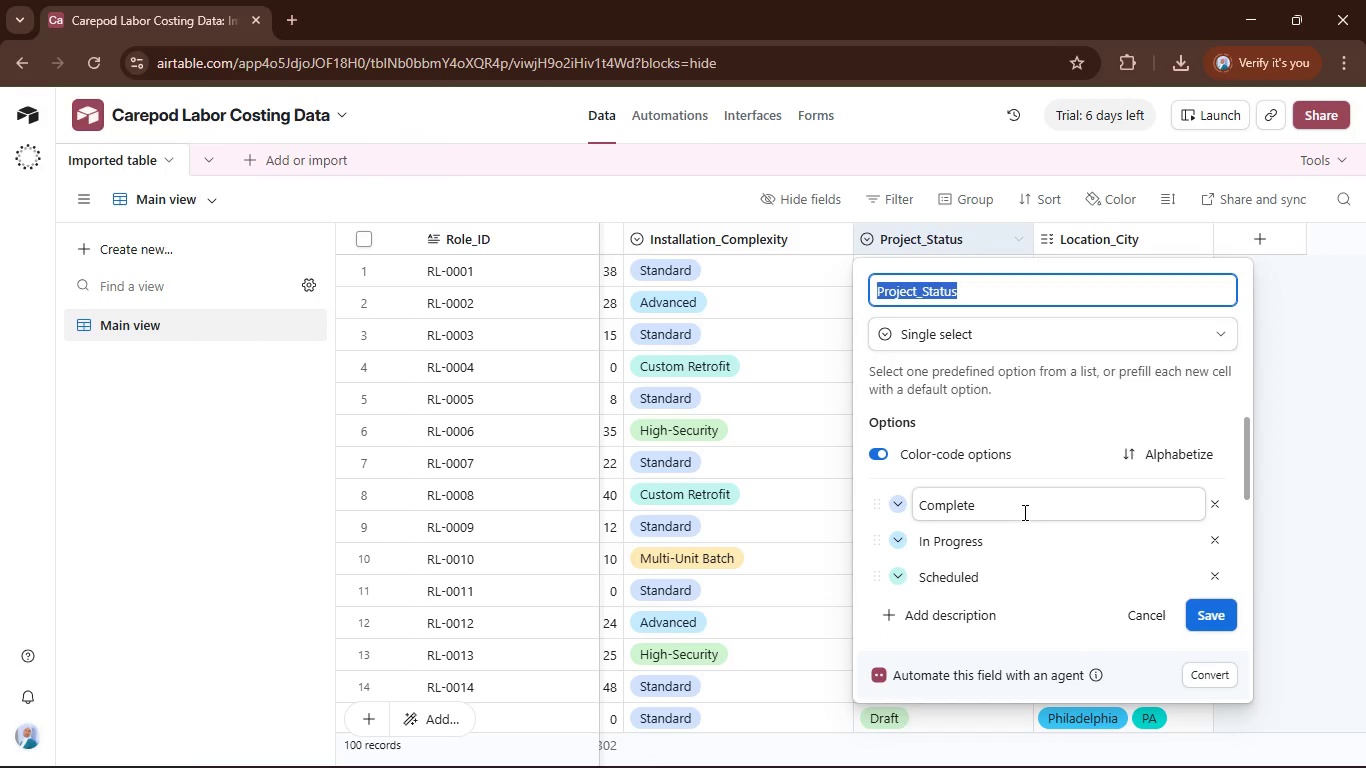 
scroll: coordinate [1023, 512], scroll_direction: down, amount: 1.0
 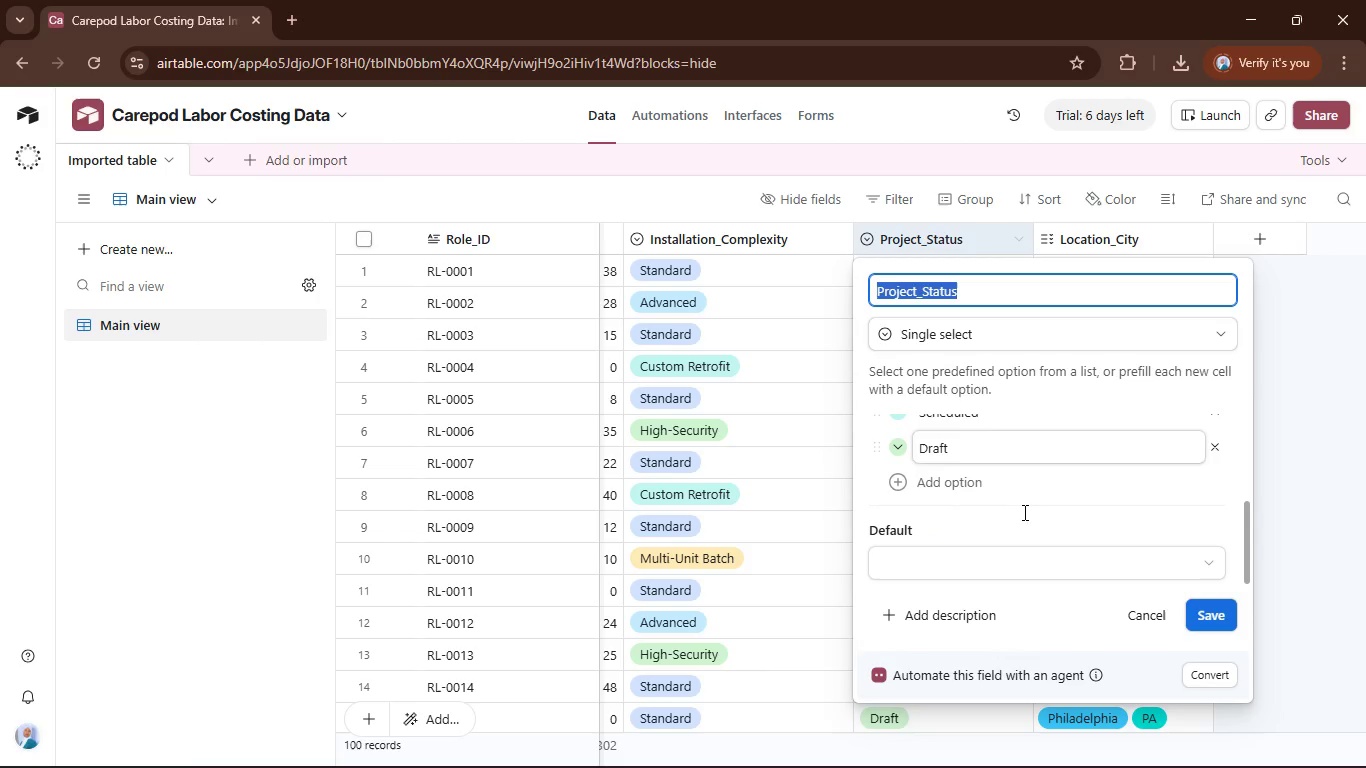 
scroll: coordinate [1023, 512], scroll_direction: up, amount: 1.0
 